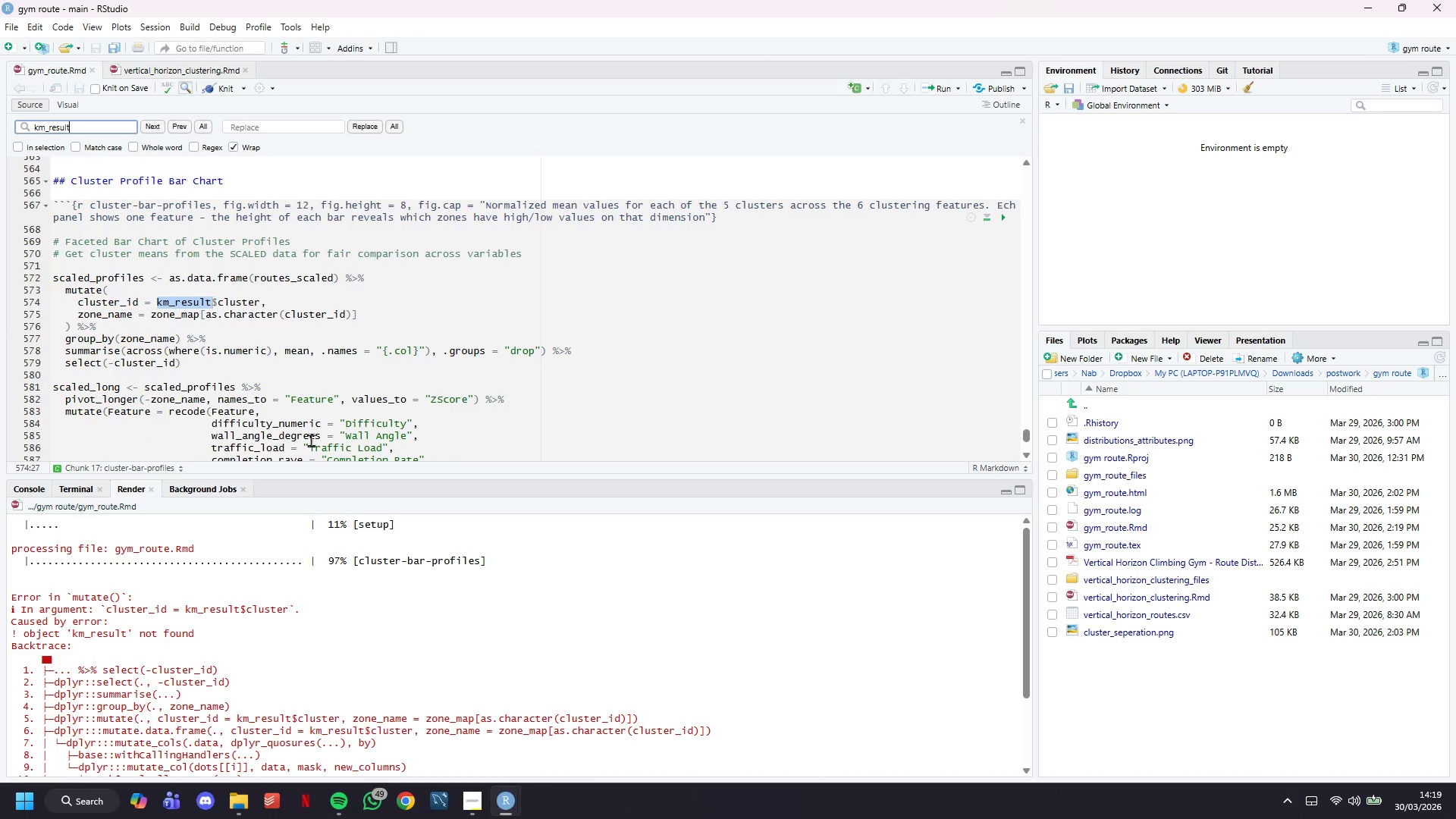 
left_click([210, 300])
 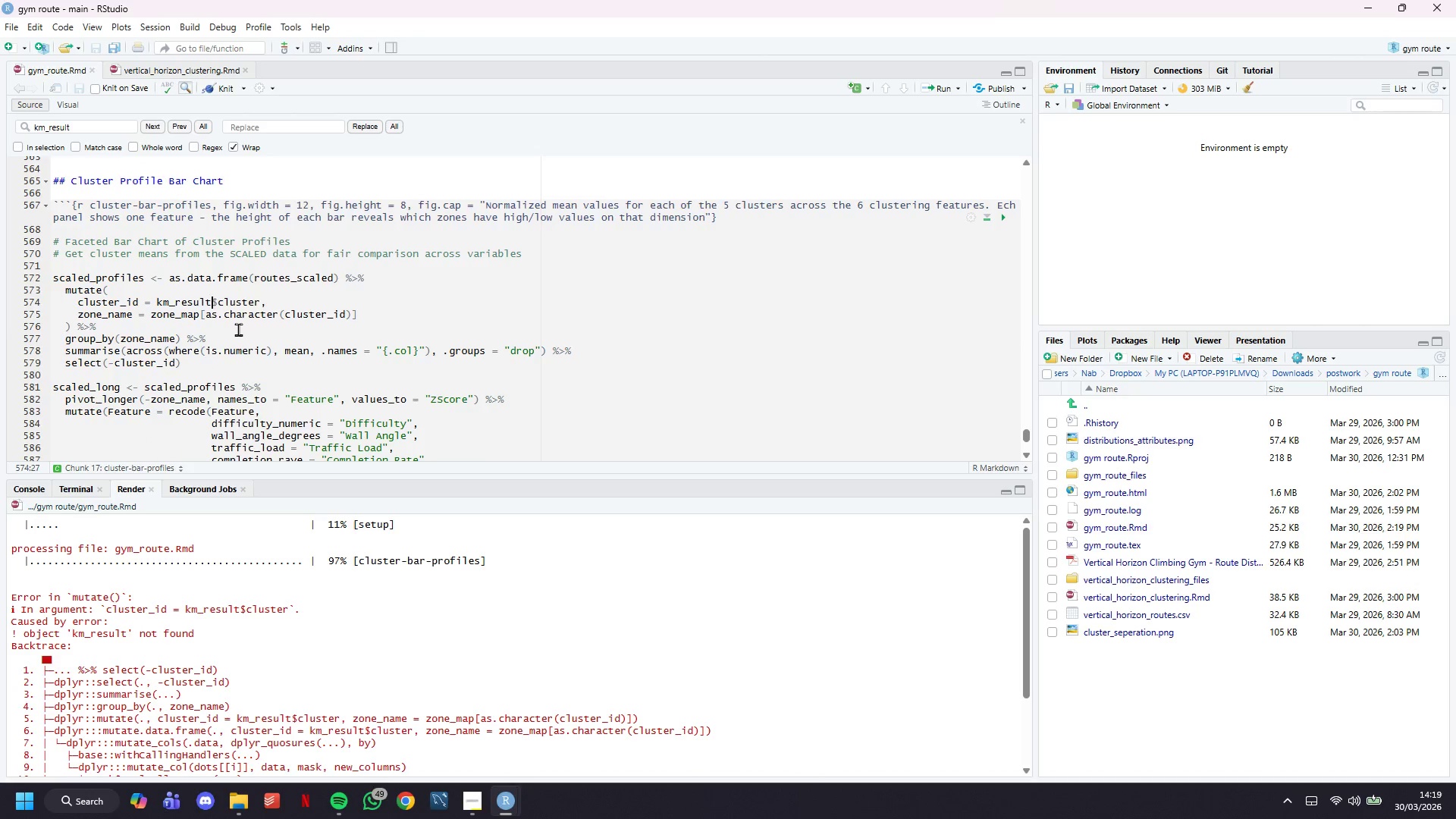 
key(Shift+S)
 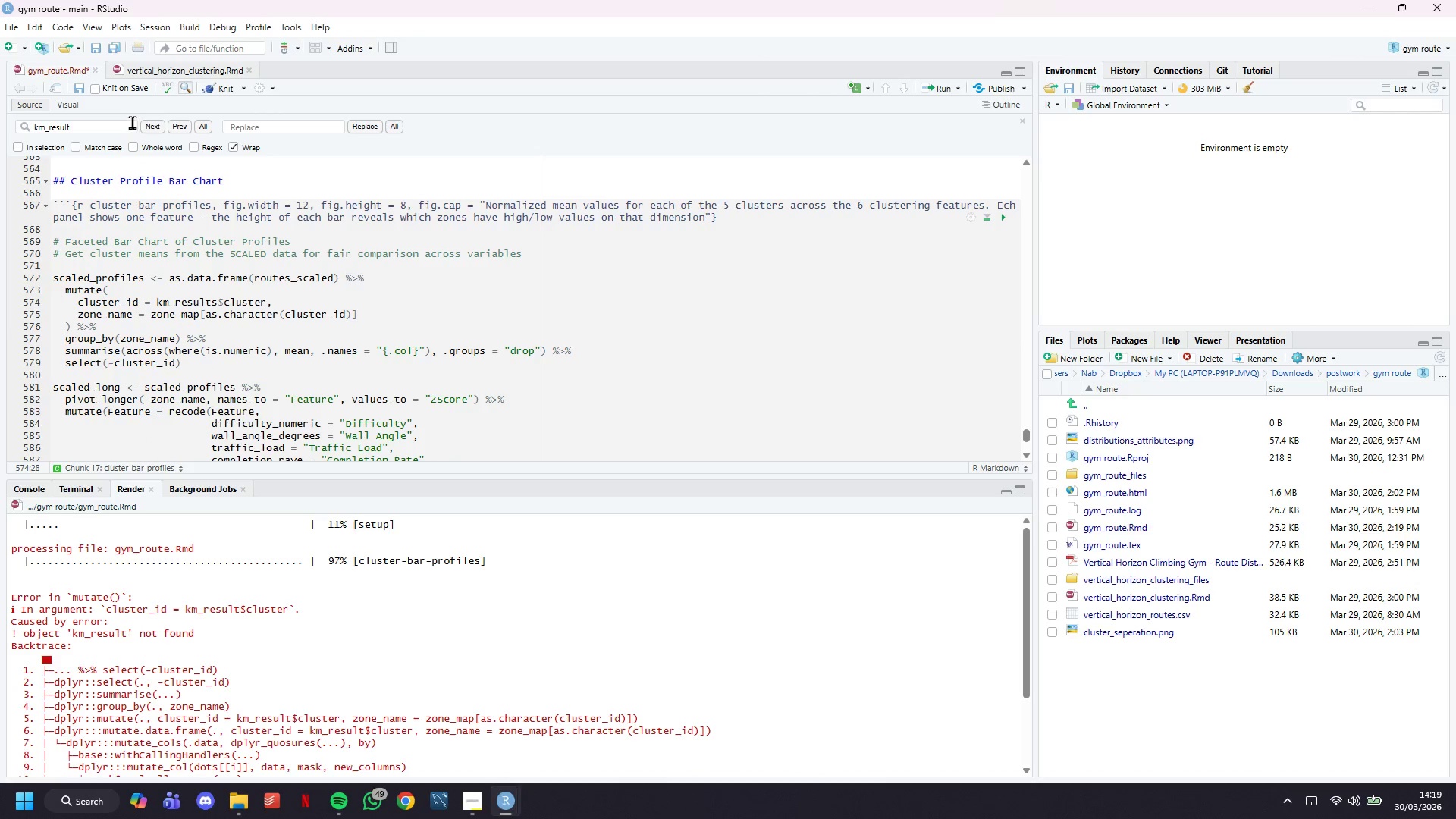 
left_click([132, 122])
 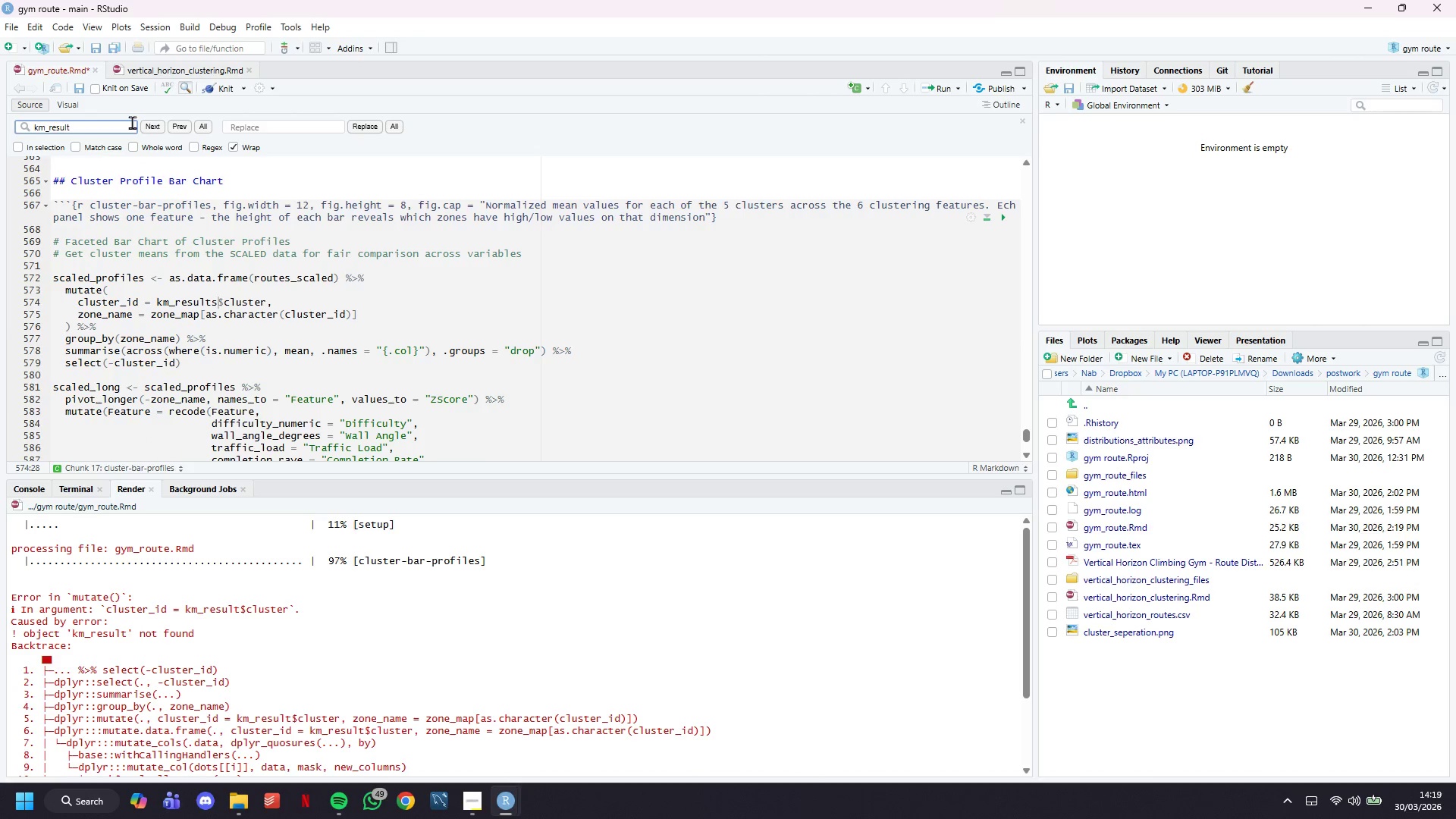 
key(Shift+Enter)
 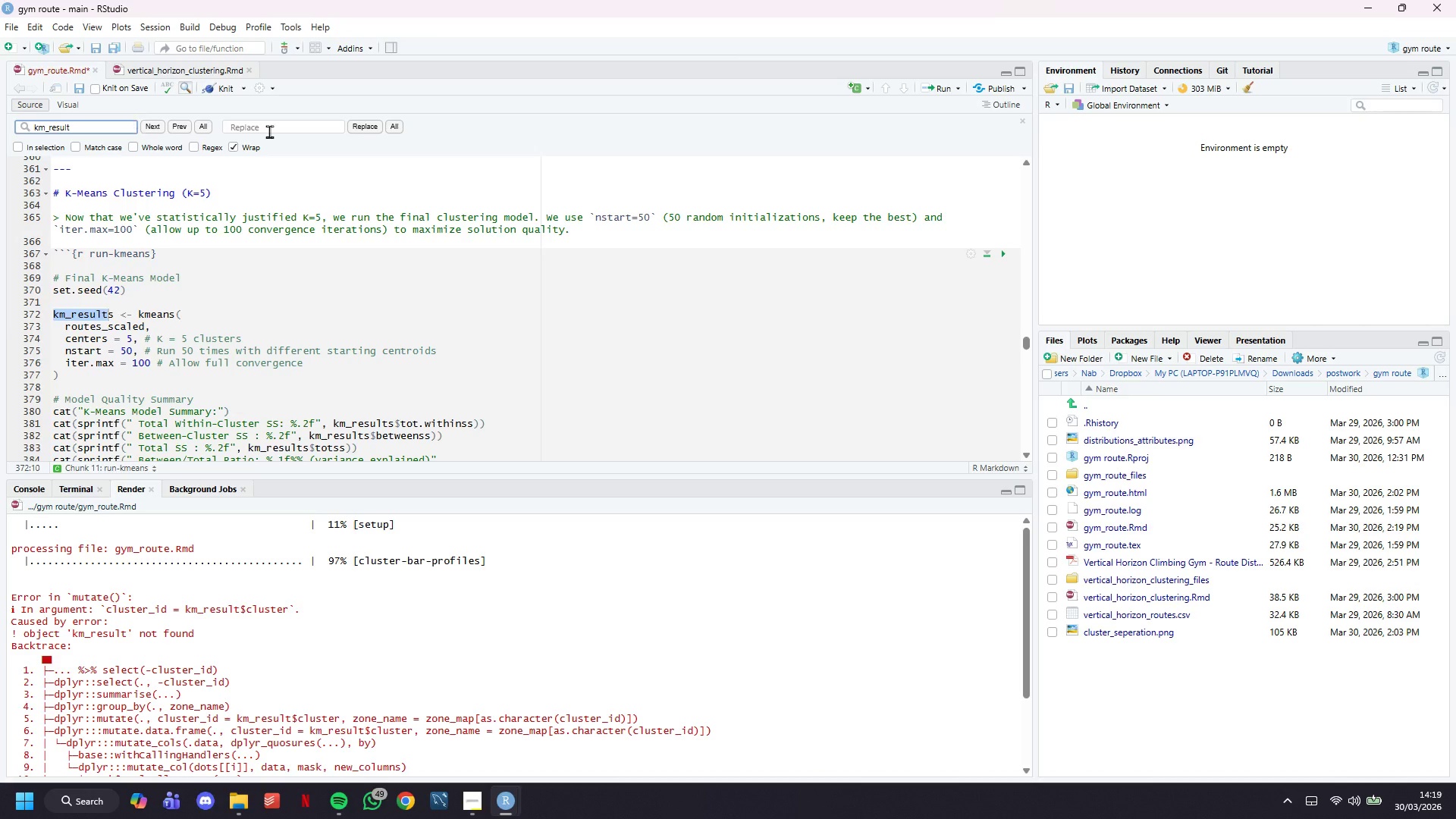 
key(Control+Shift+S)
 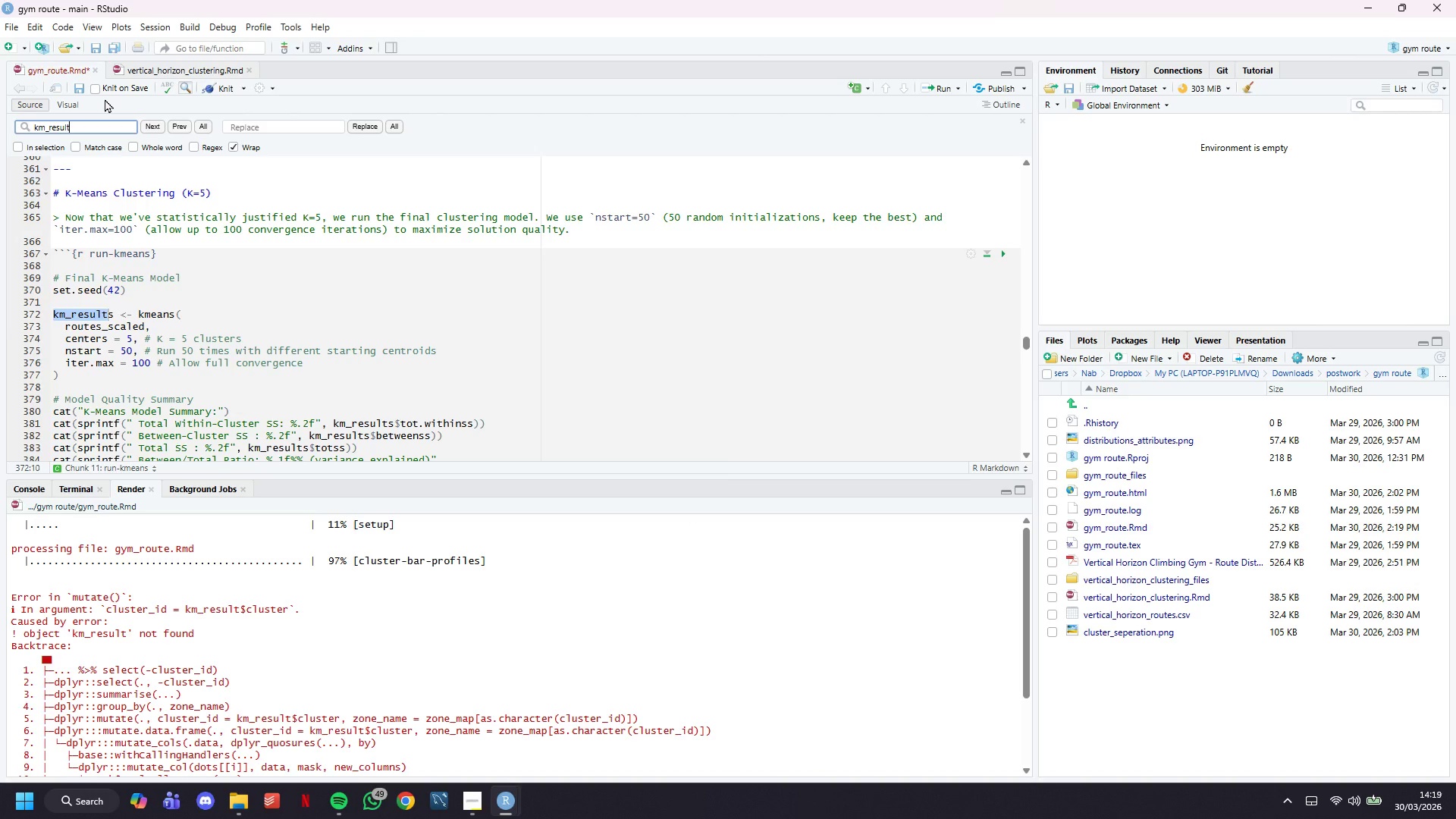 
left_click([226, 83])
 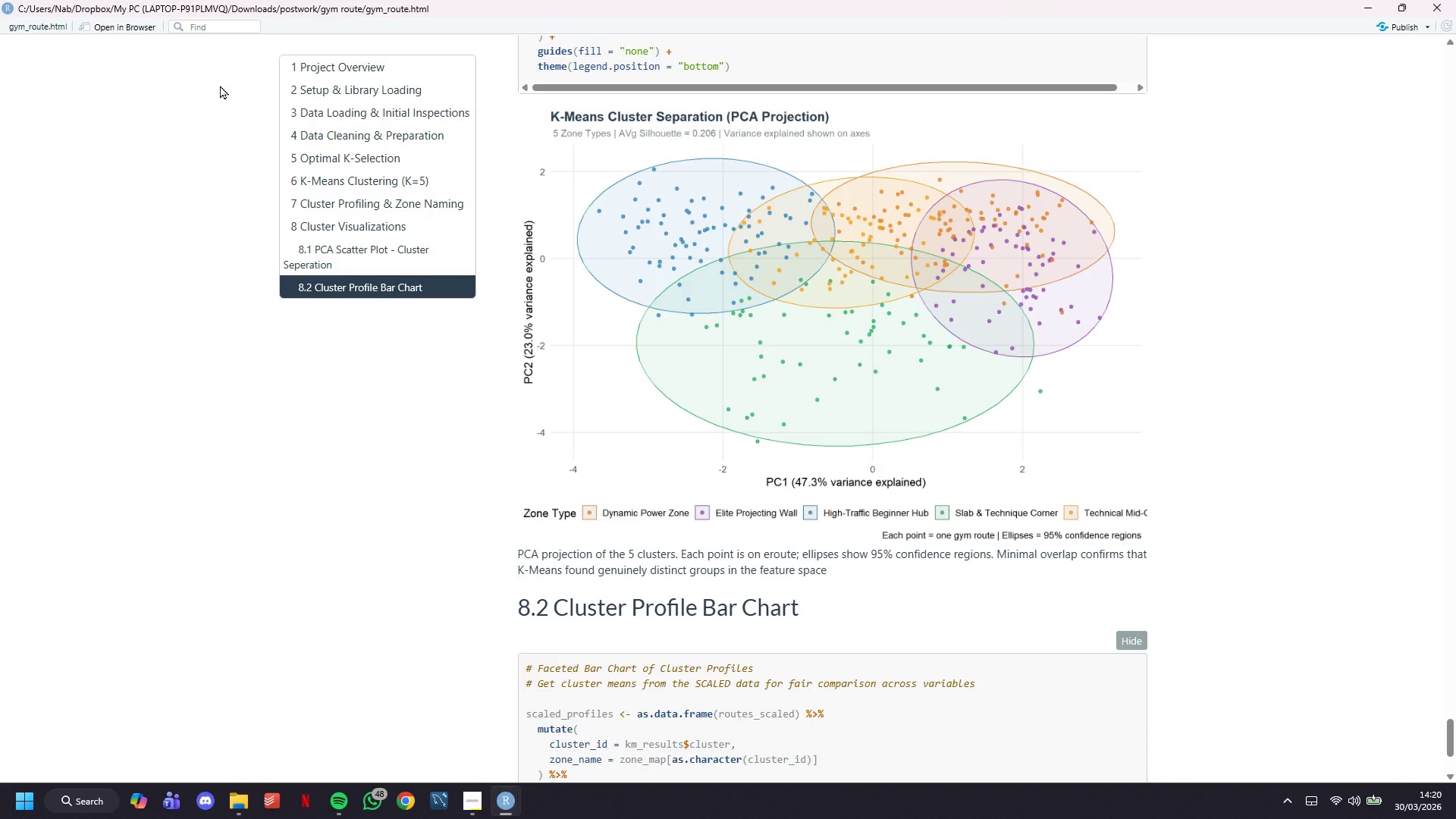 
wait(31.81)
 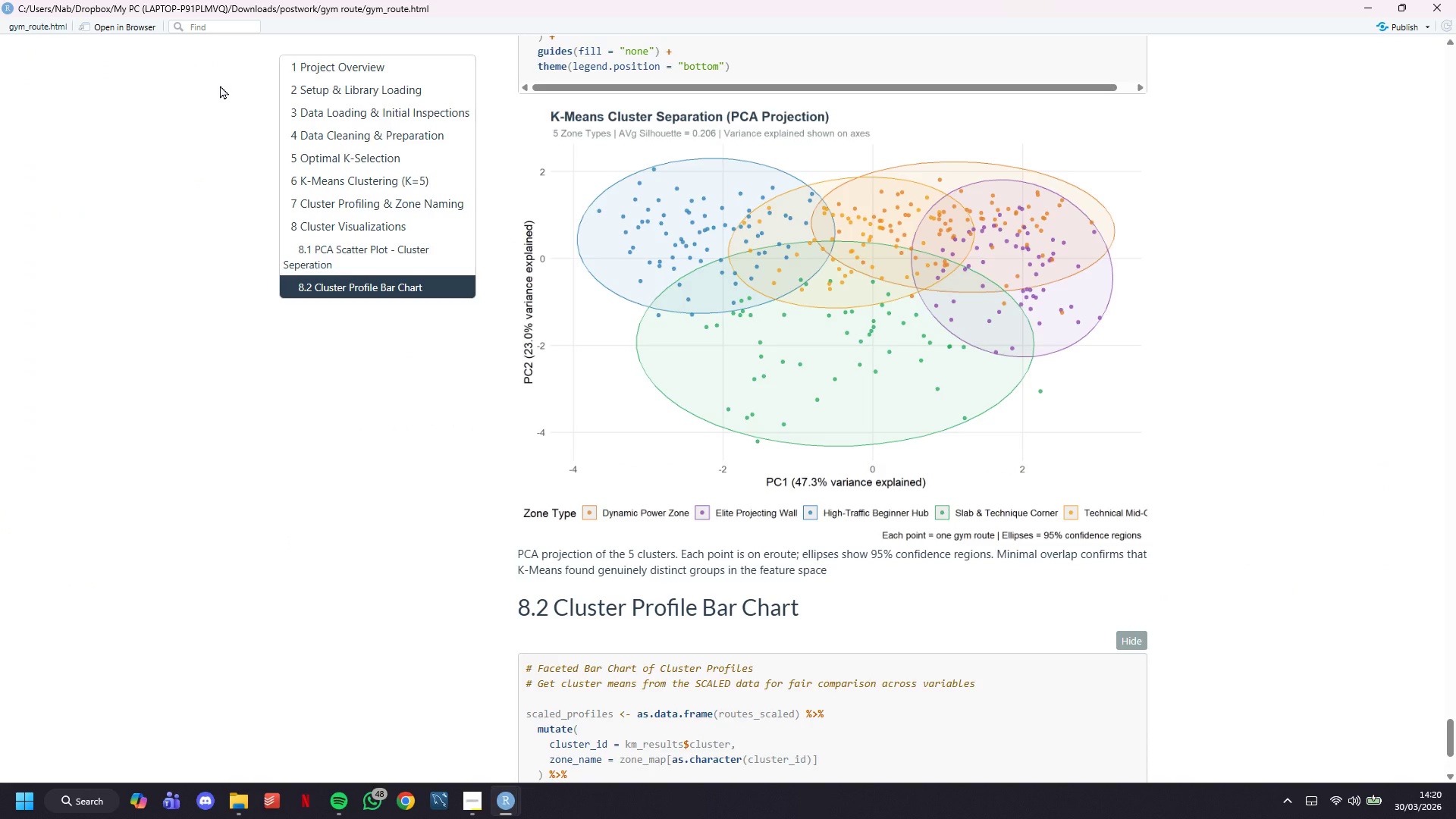 
scroll: coordinate [658, 557], scroll_direction: down, amount: 11.0
 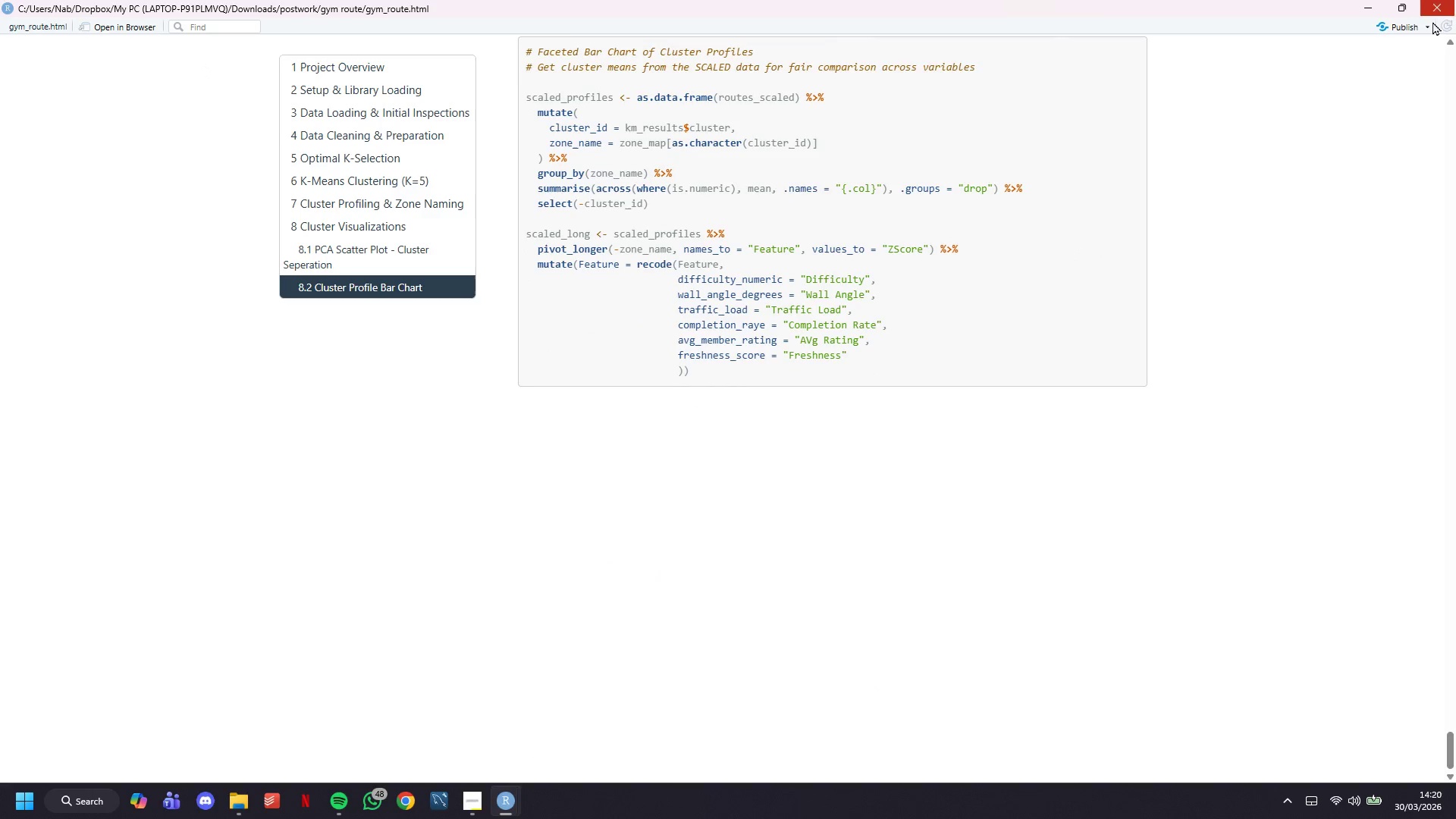 
left_click([1379, 0])
 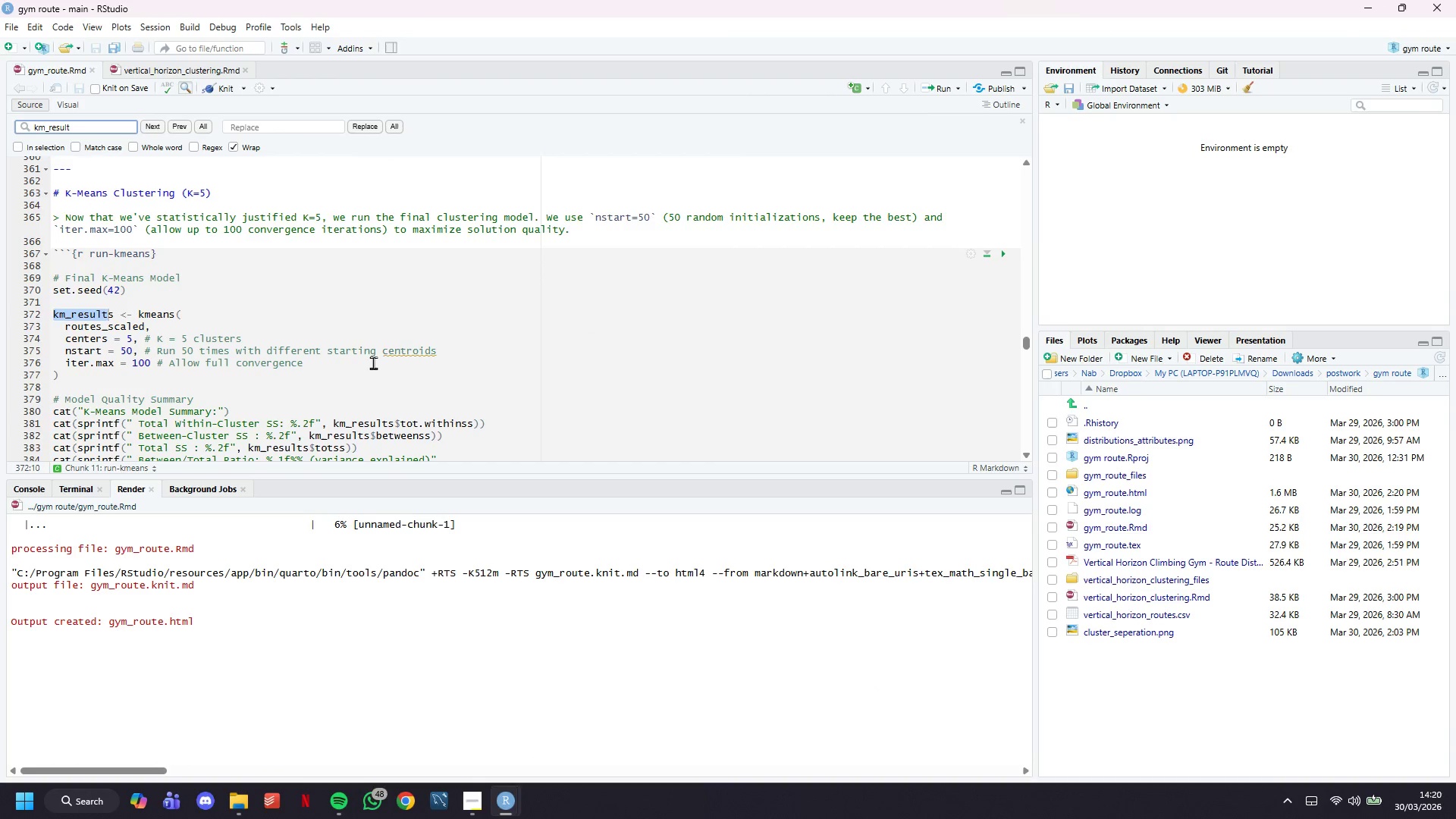 
scroll: coordinate [372, 297], scroll_direction: down, amount: 63.0
 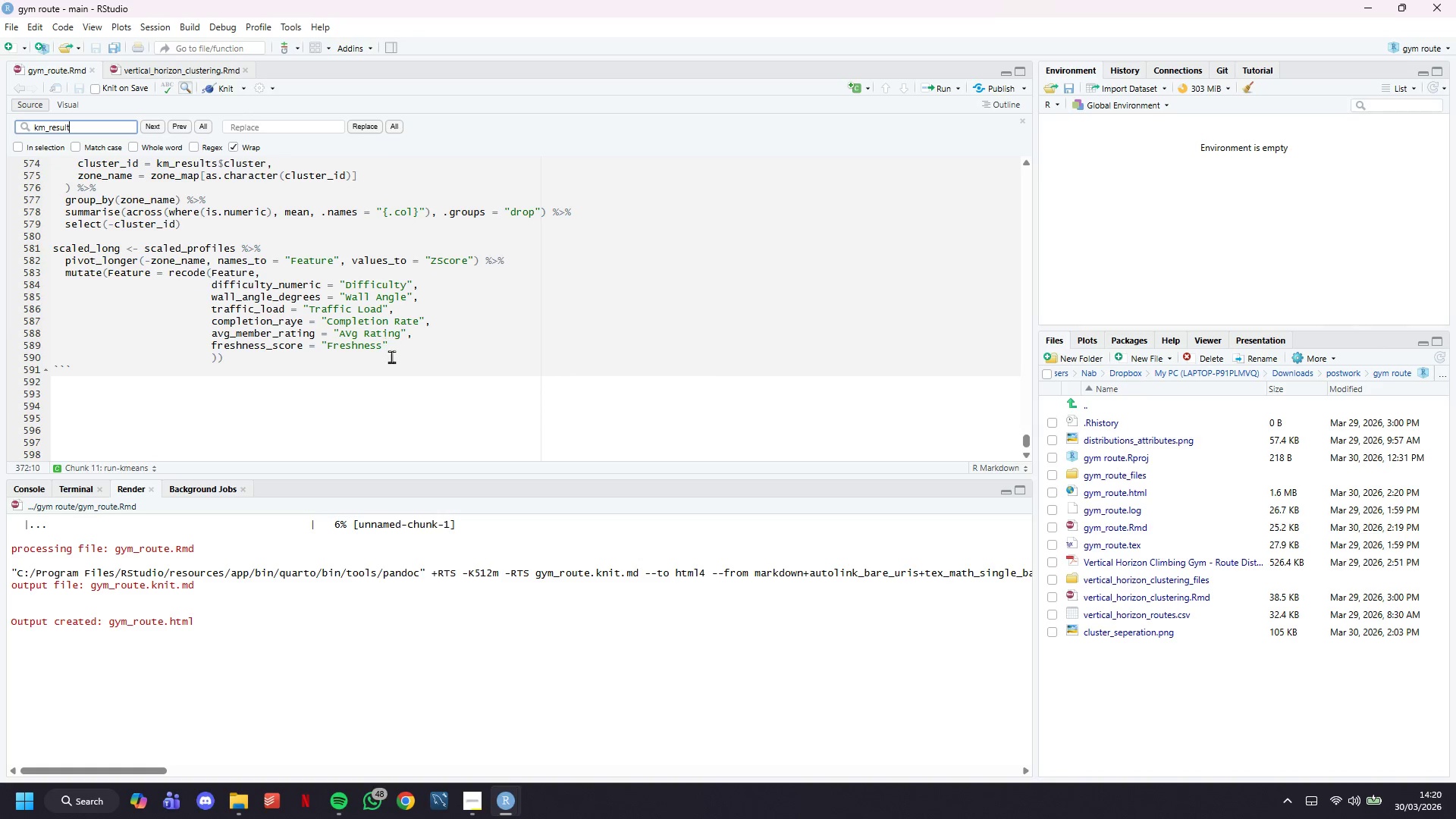 
left_click([400, 381])
 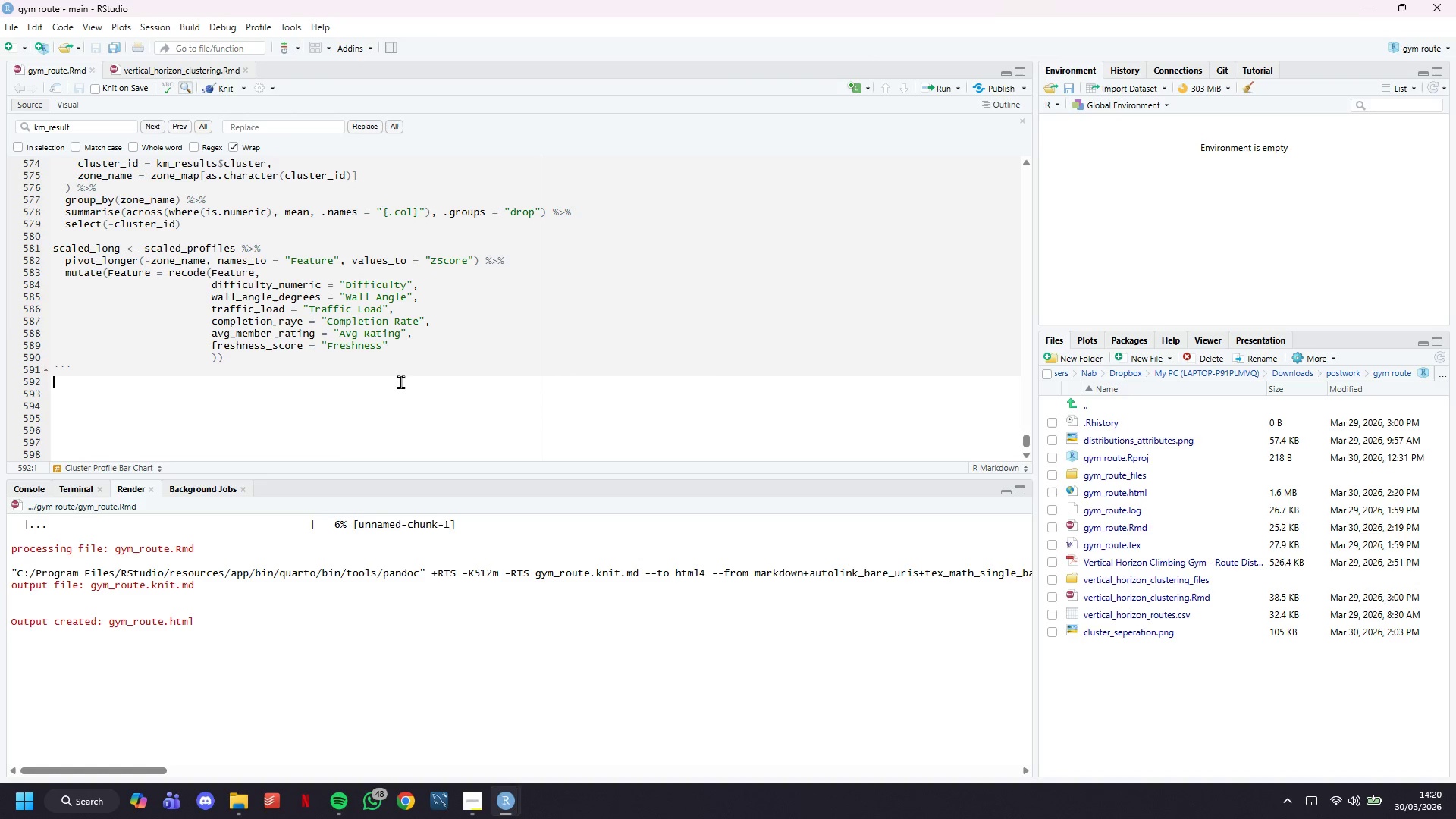 
key(ArrowUp)
 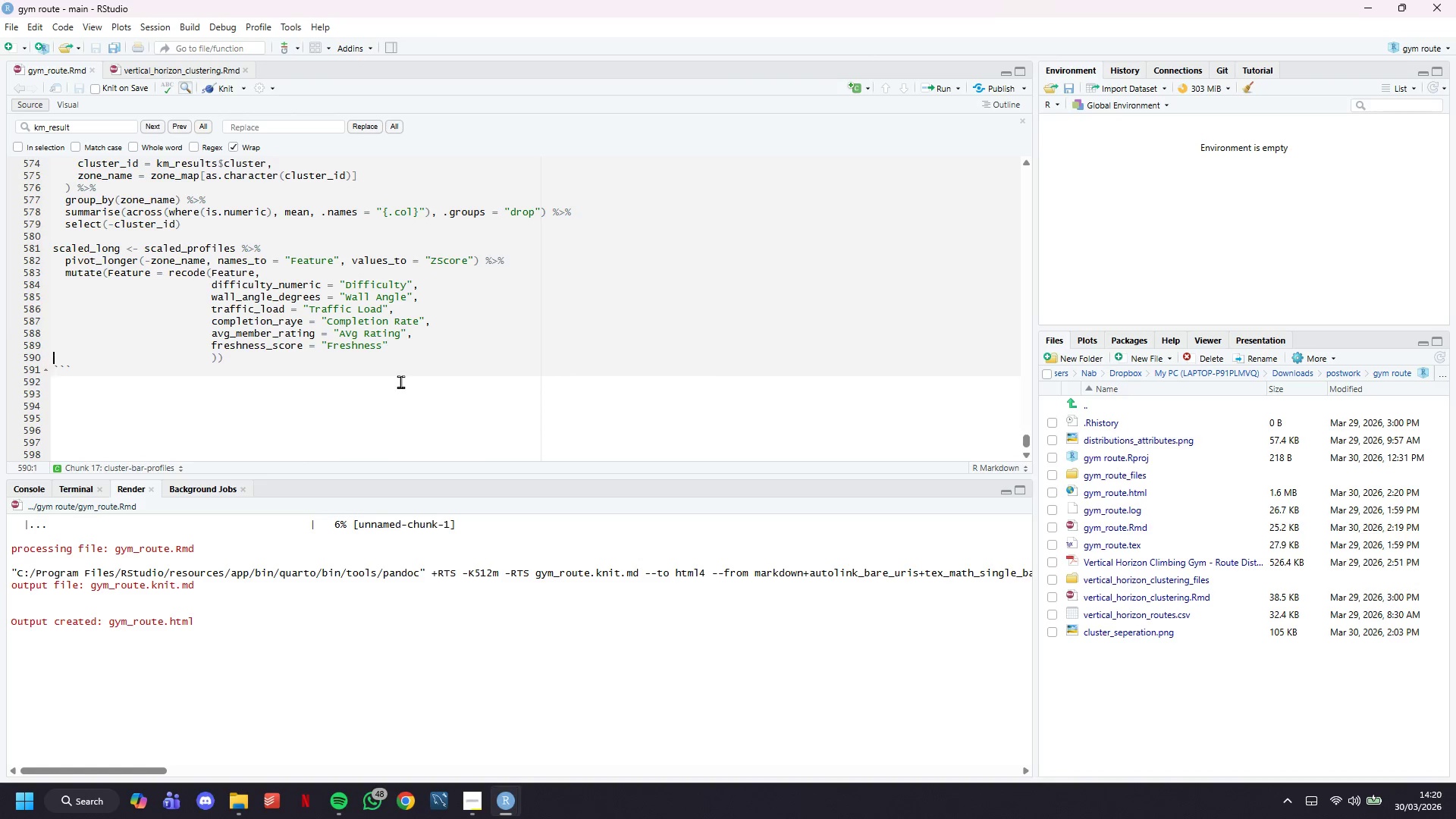 
key(ArrowUp)
 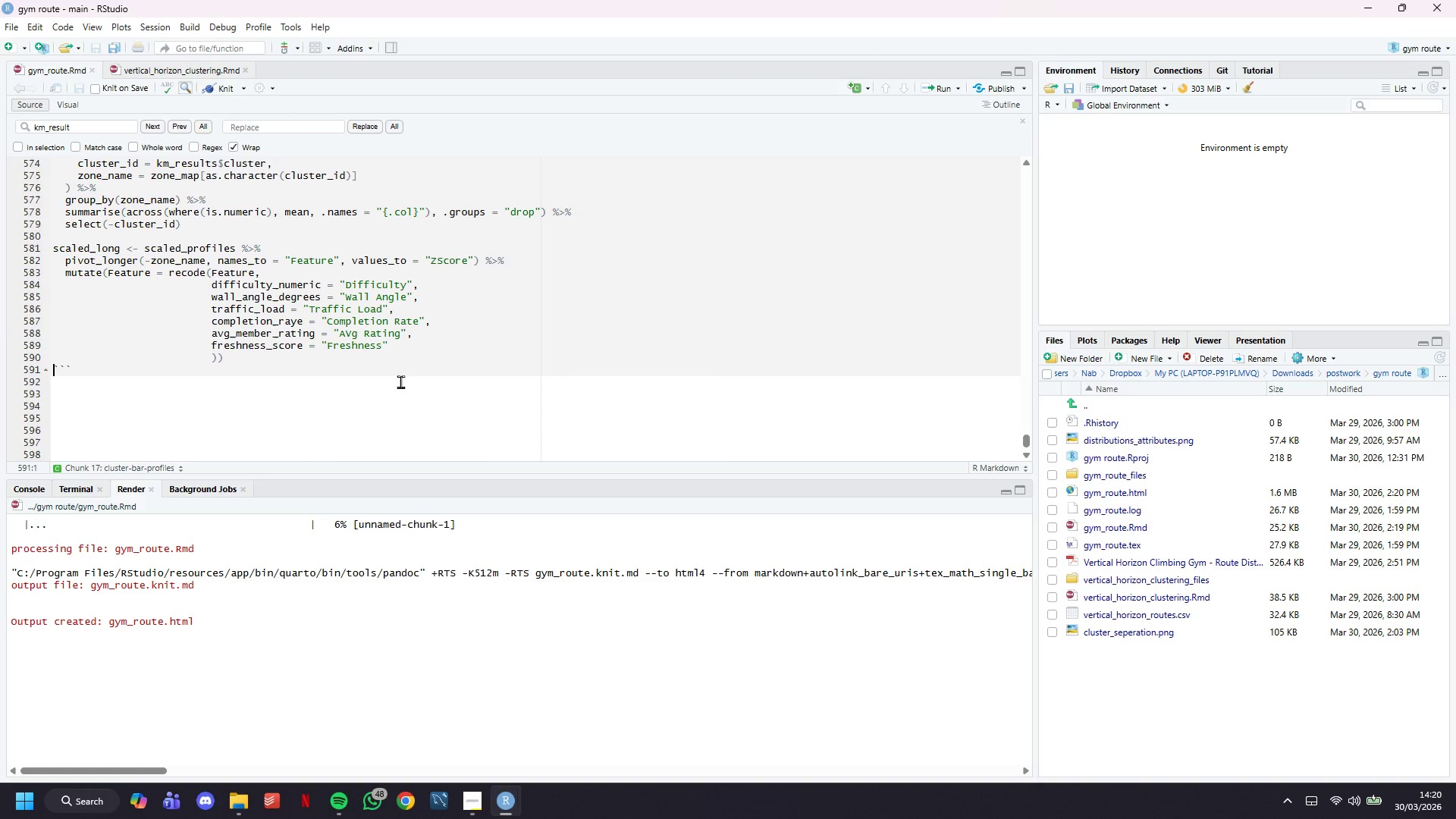 
key(ArrowDown)
 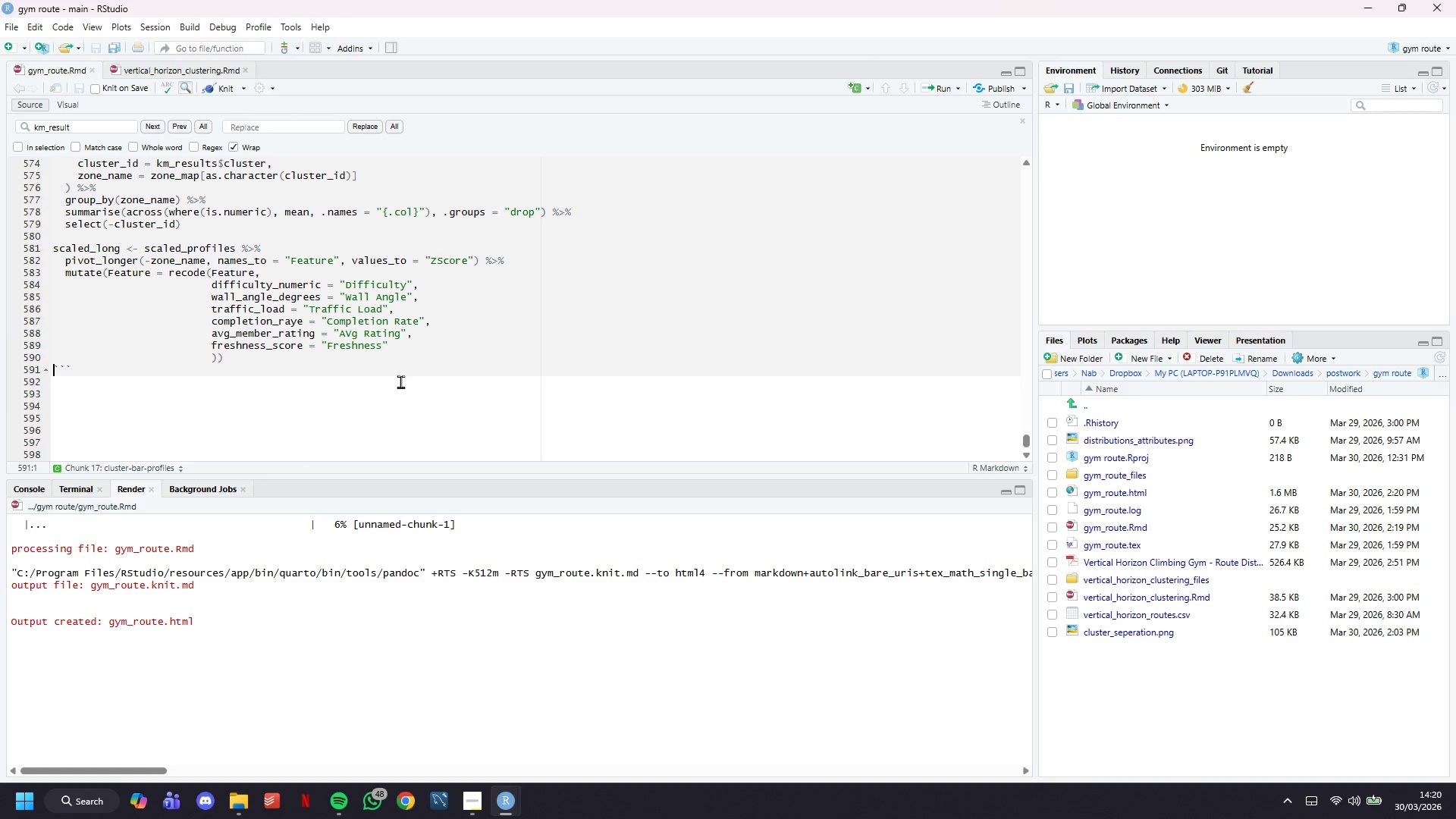 
key(Enter)
 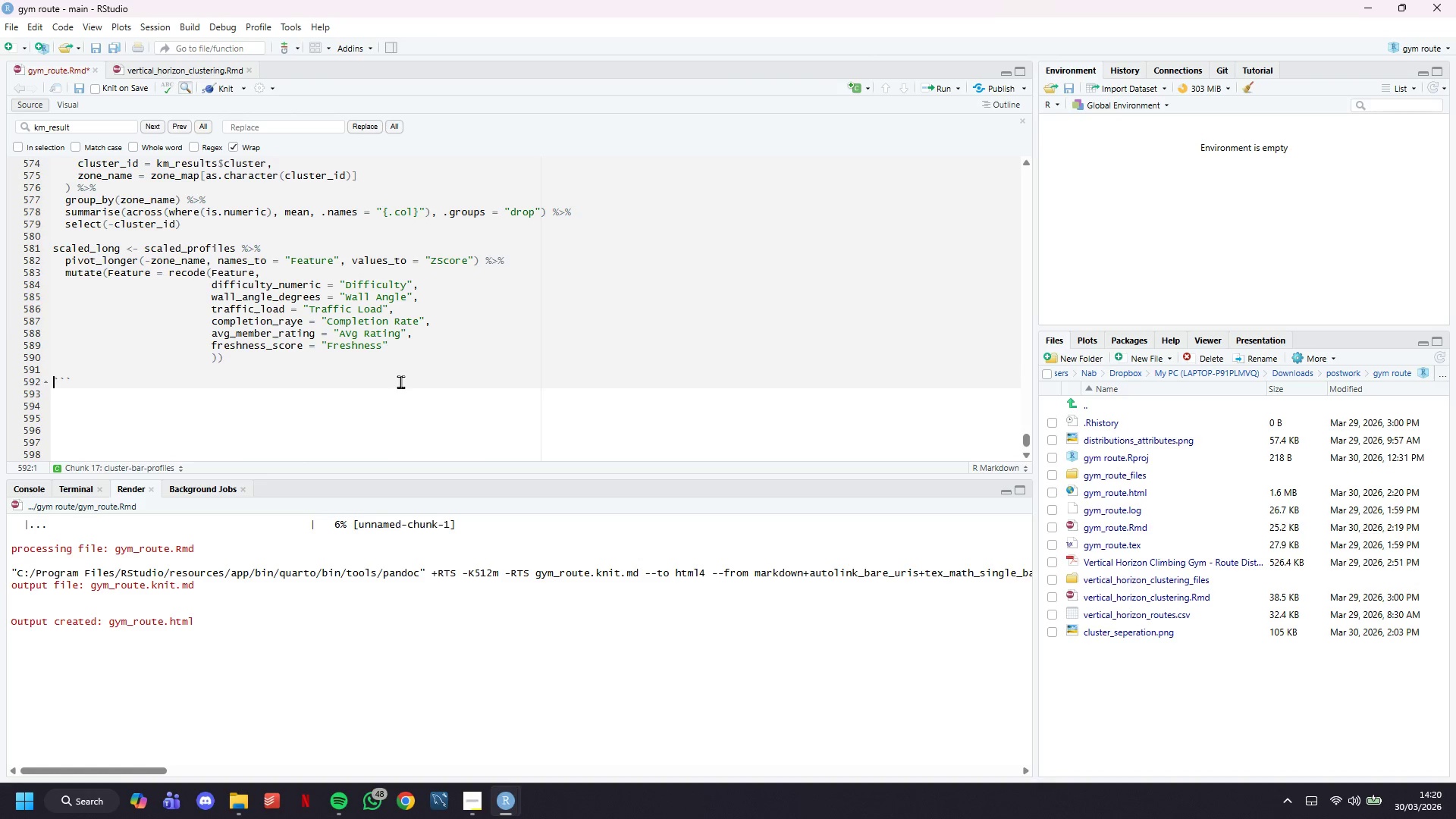 
key(Enter)
 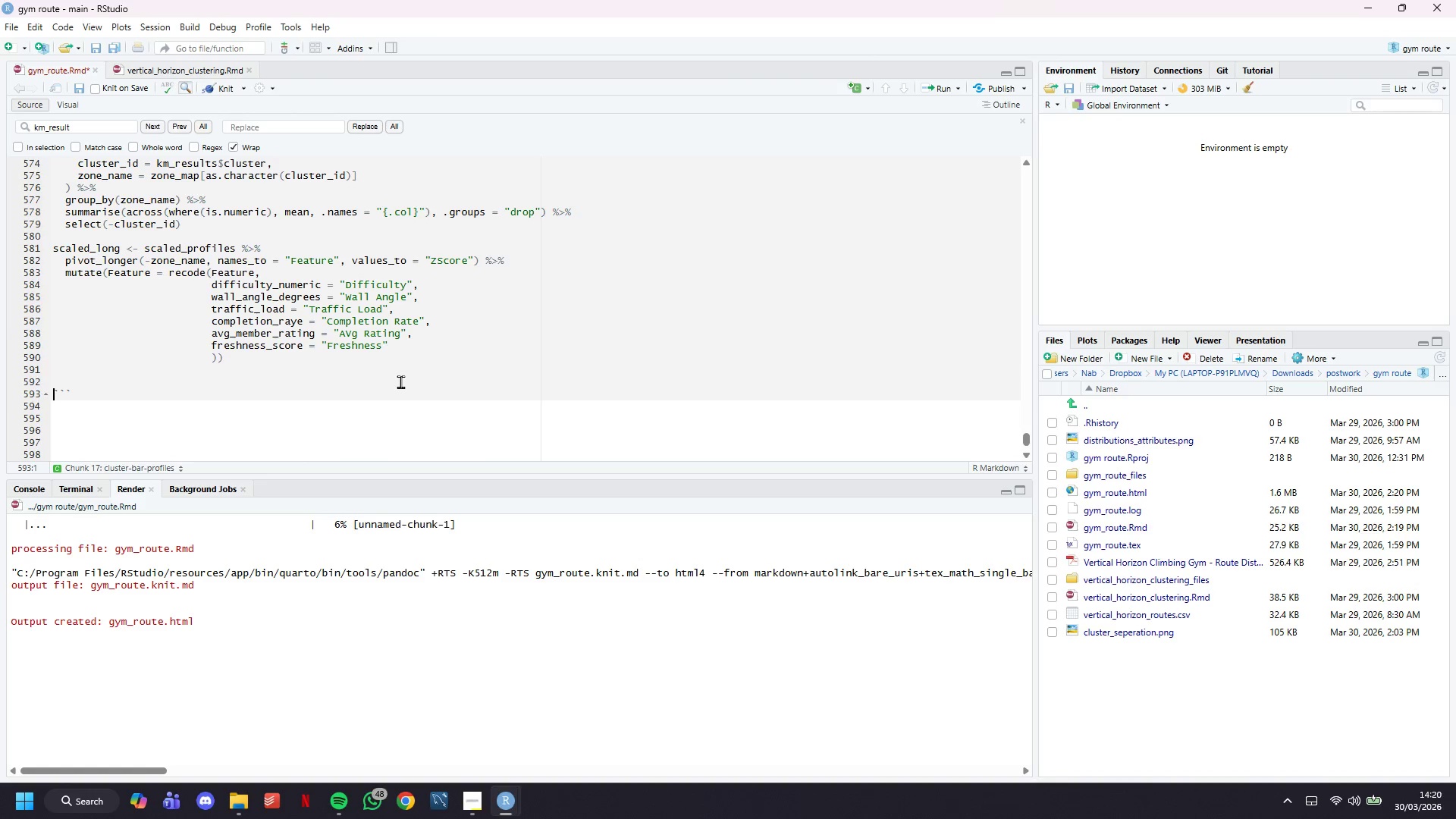 
key(ArrowUp)
 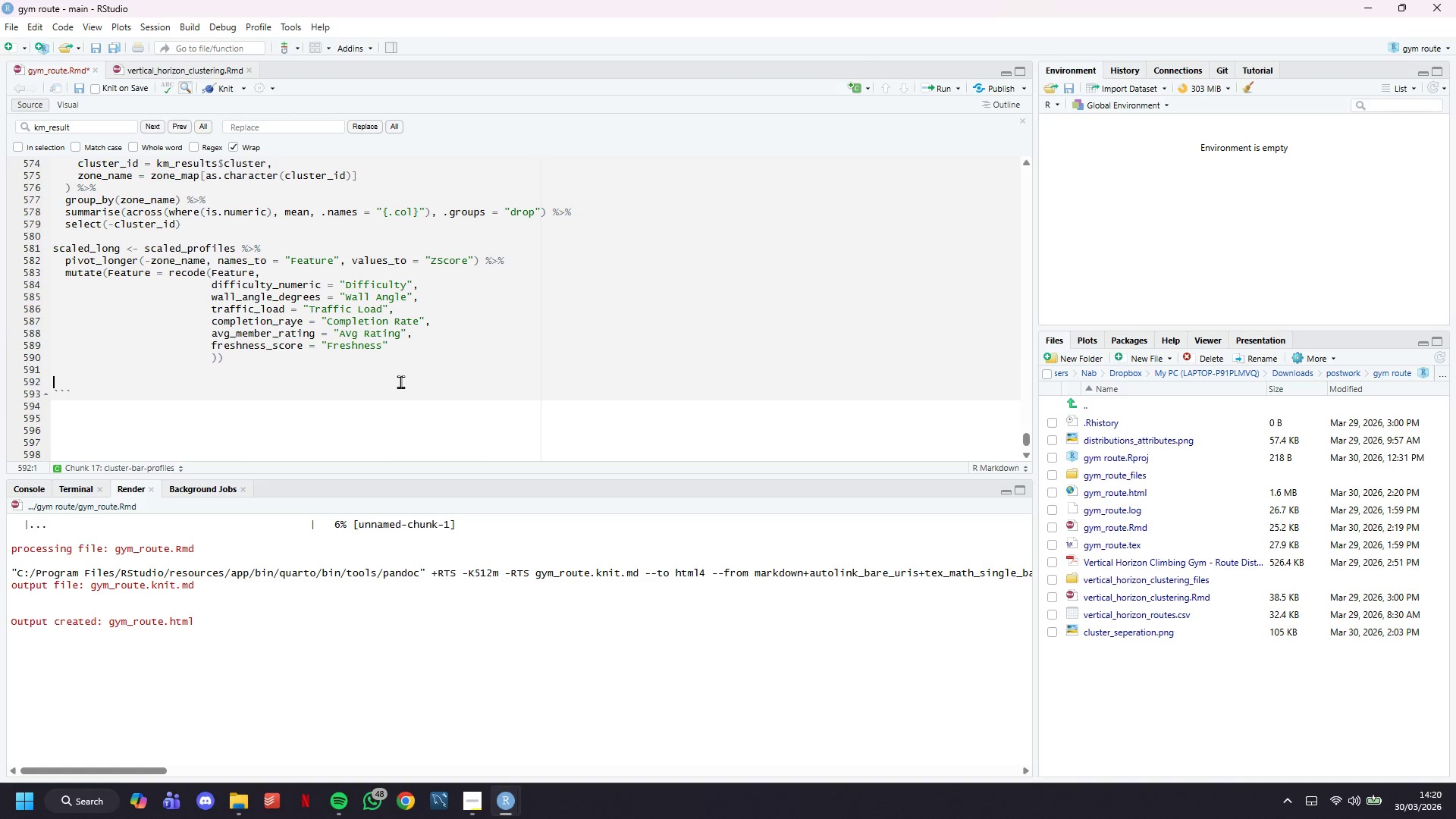 
key(ArrowUp)
 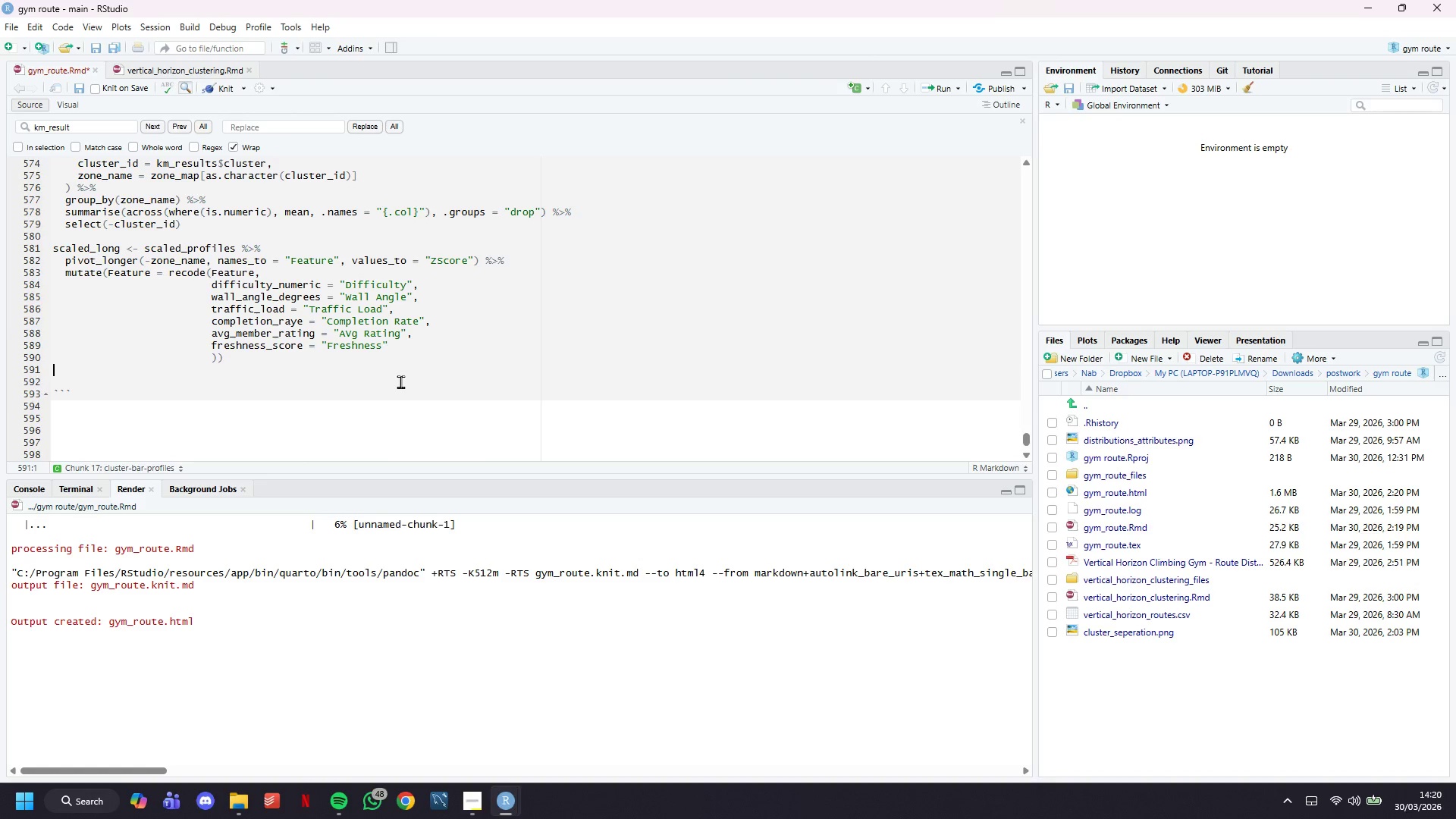 
type(ggplot()
 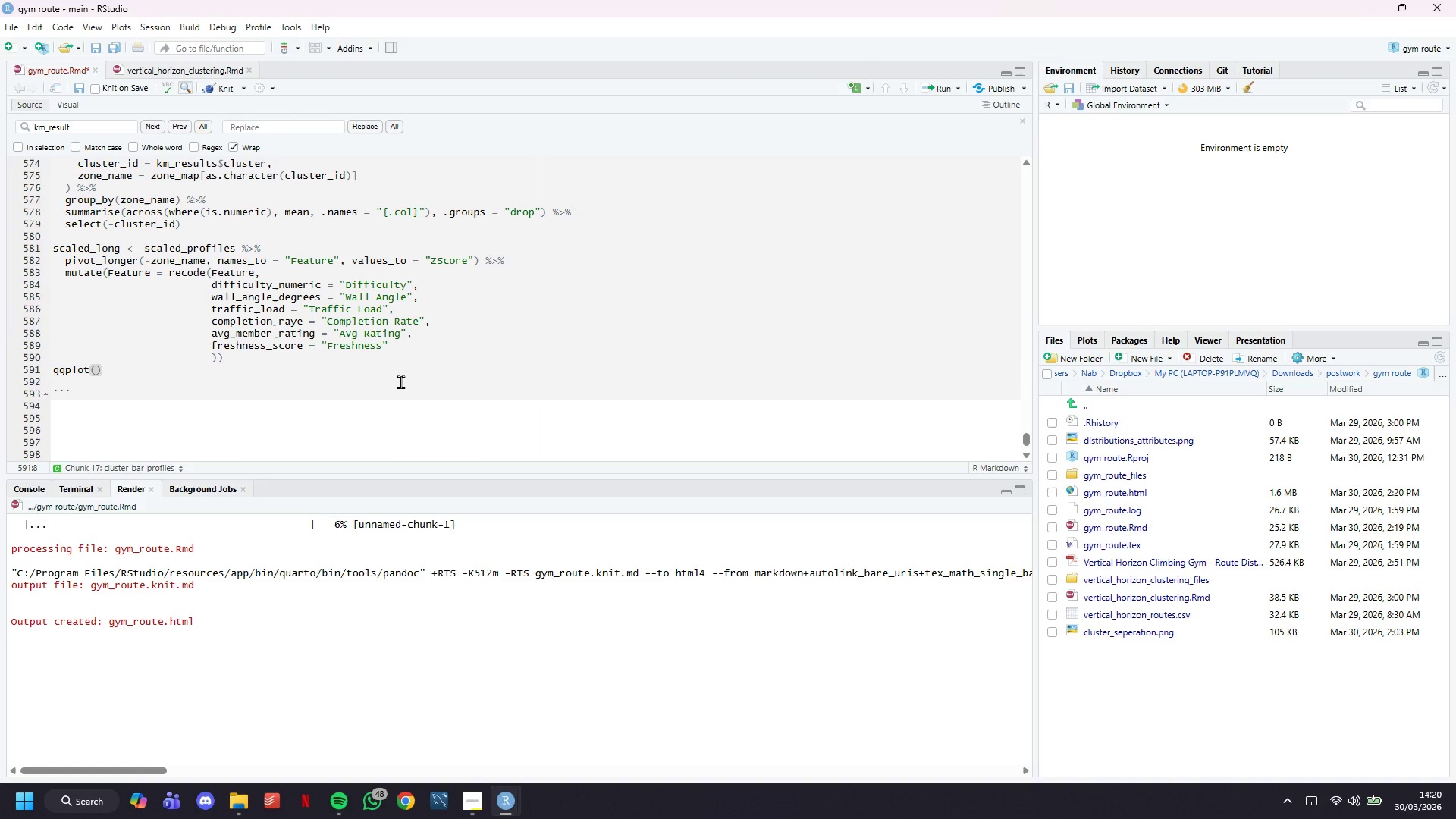 
type(scaled_long, aes(x = zone_name, y = ZScore, fill = zone_name)
 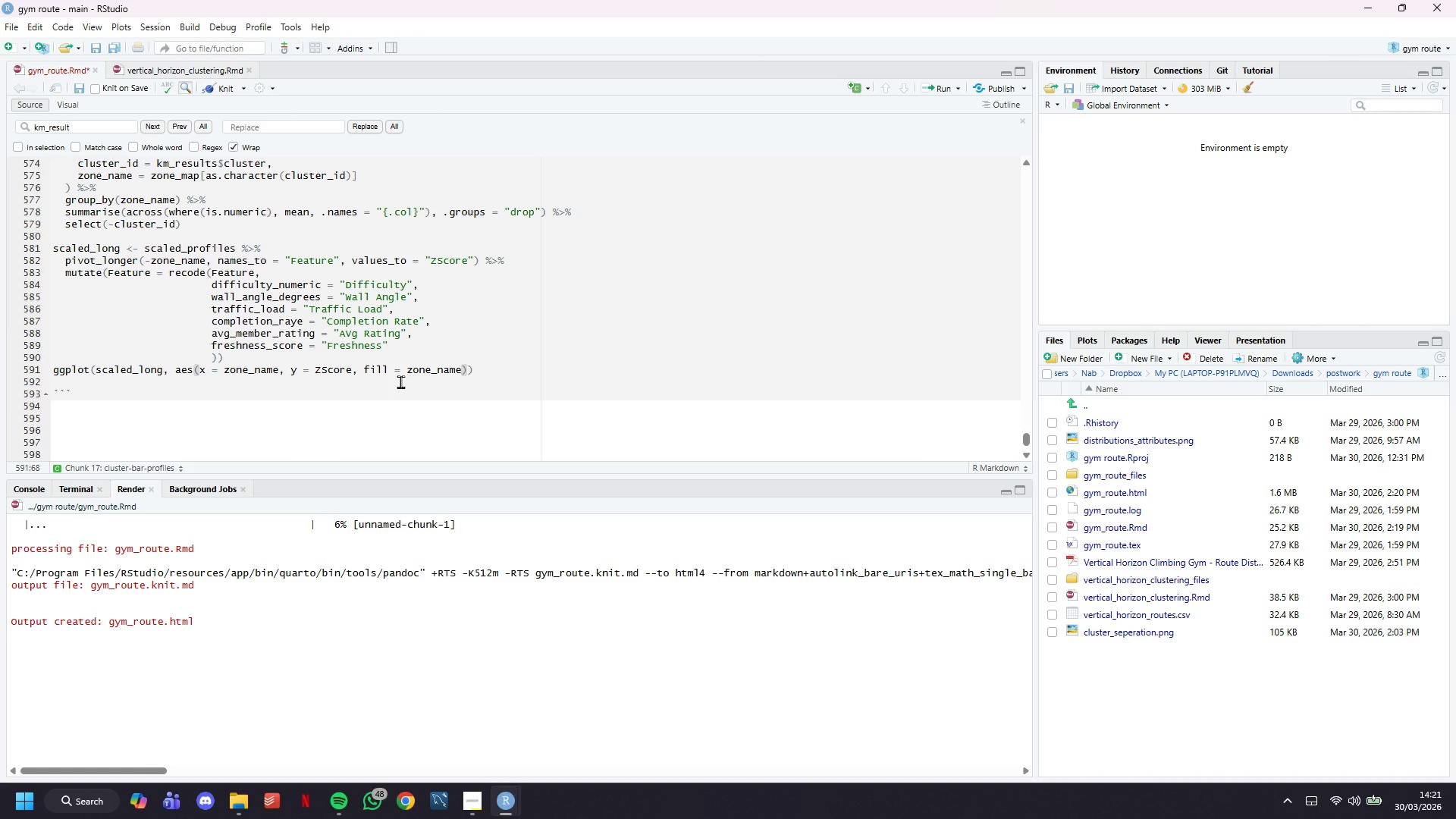 
key(ArrowRight)
 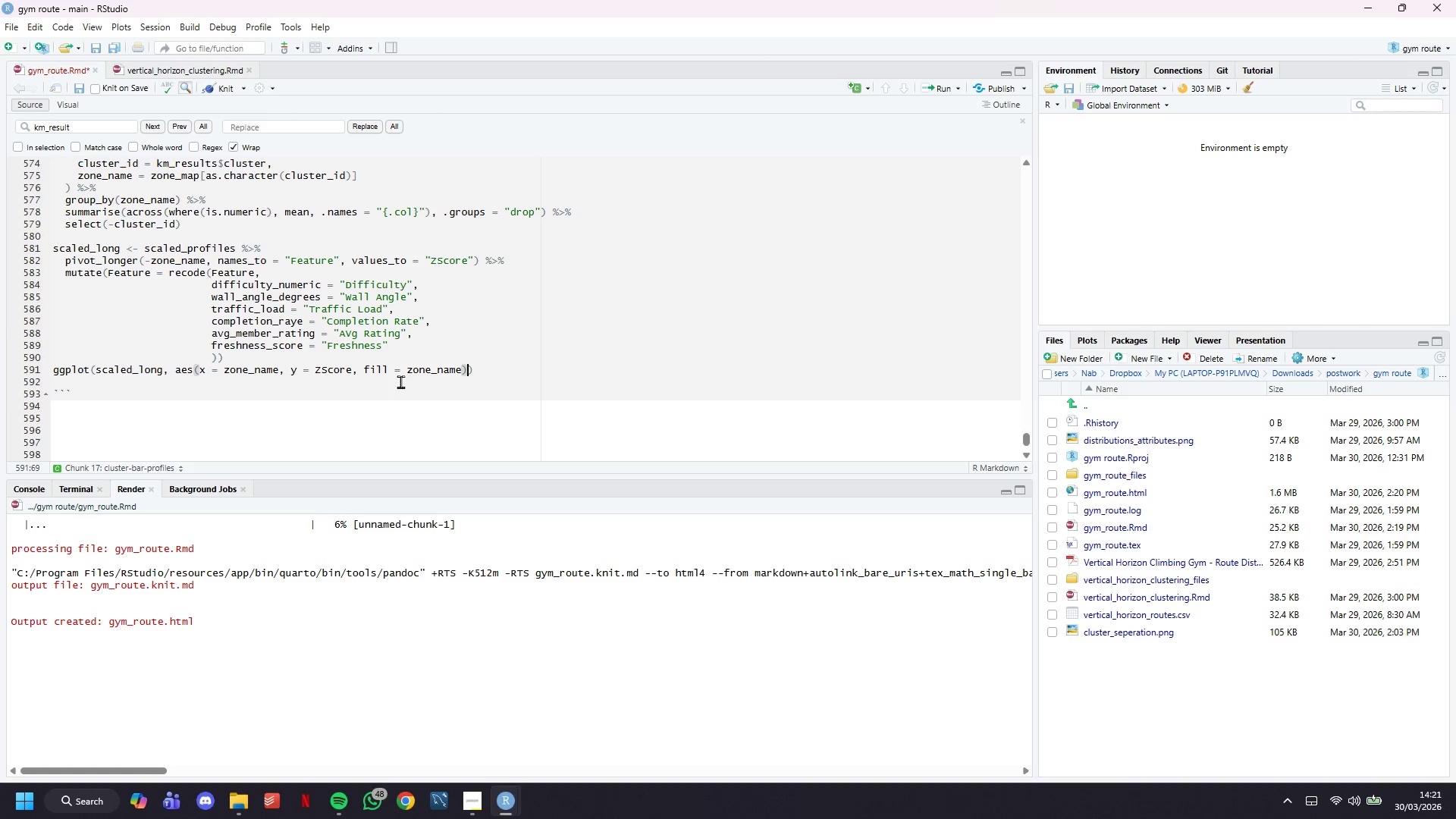 
key(ArrowRight)
 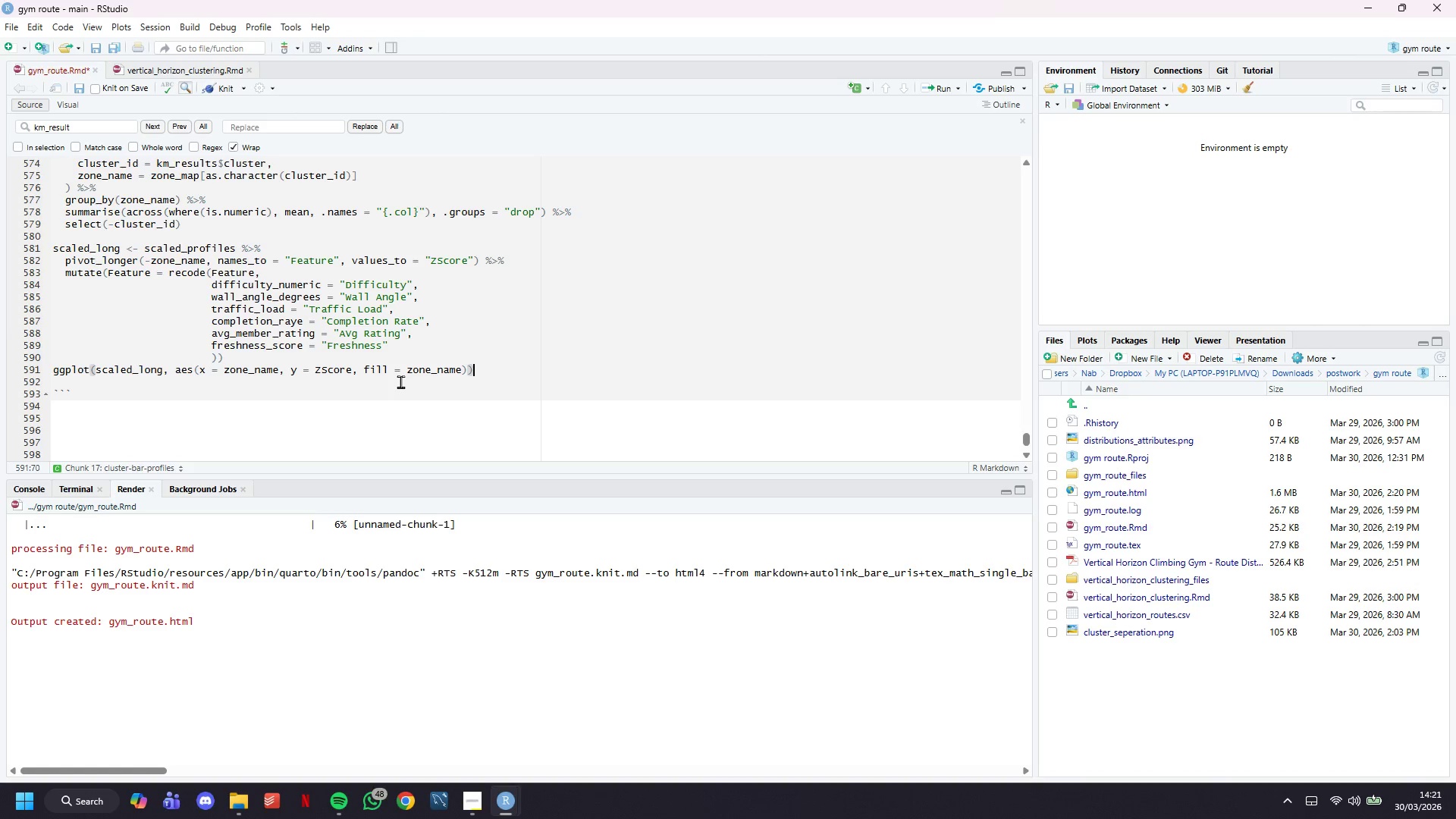 
key(Space)
 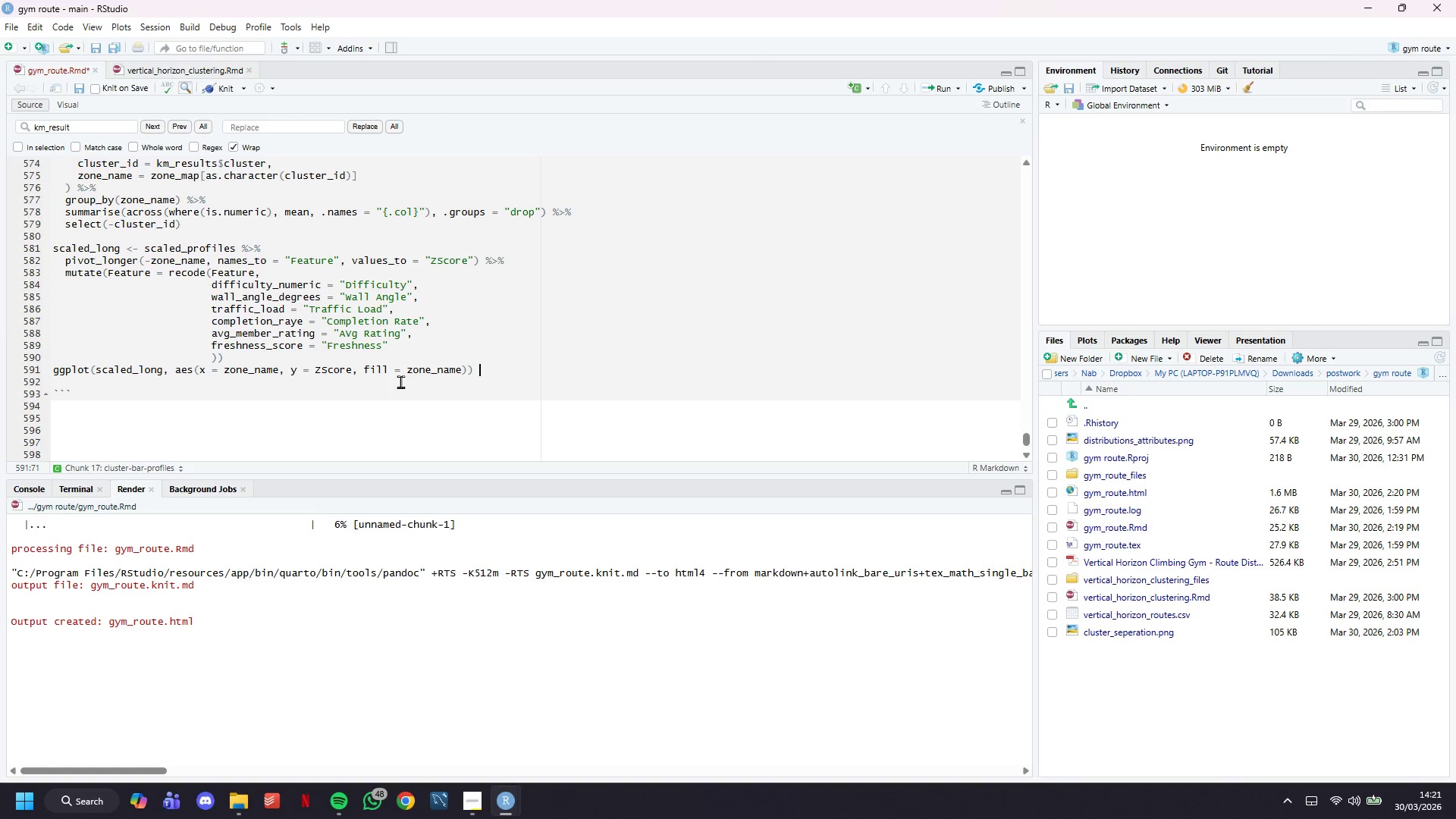 
key(Shift+ShiftLeft)
 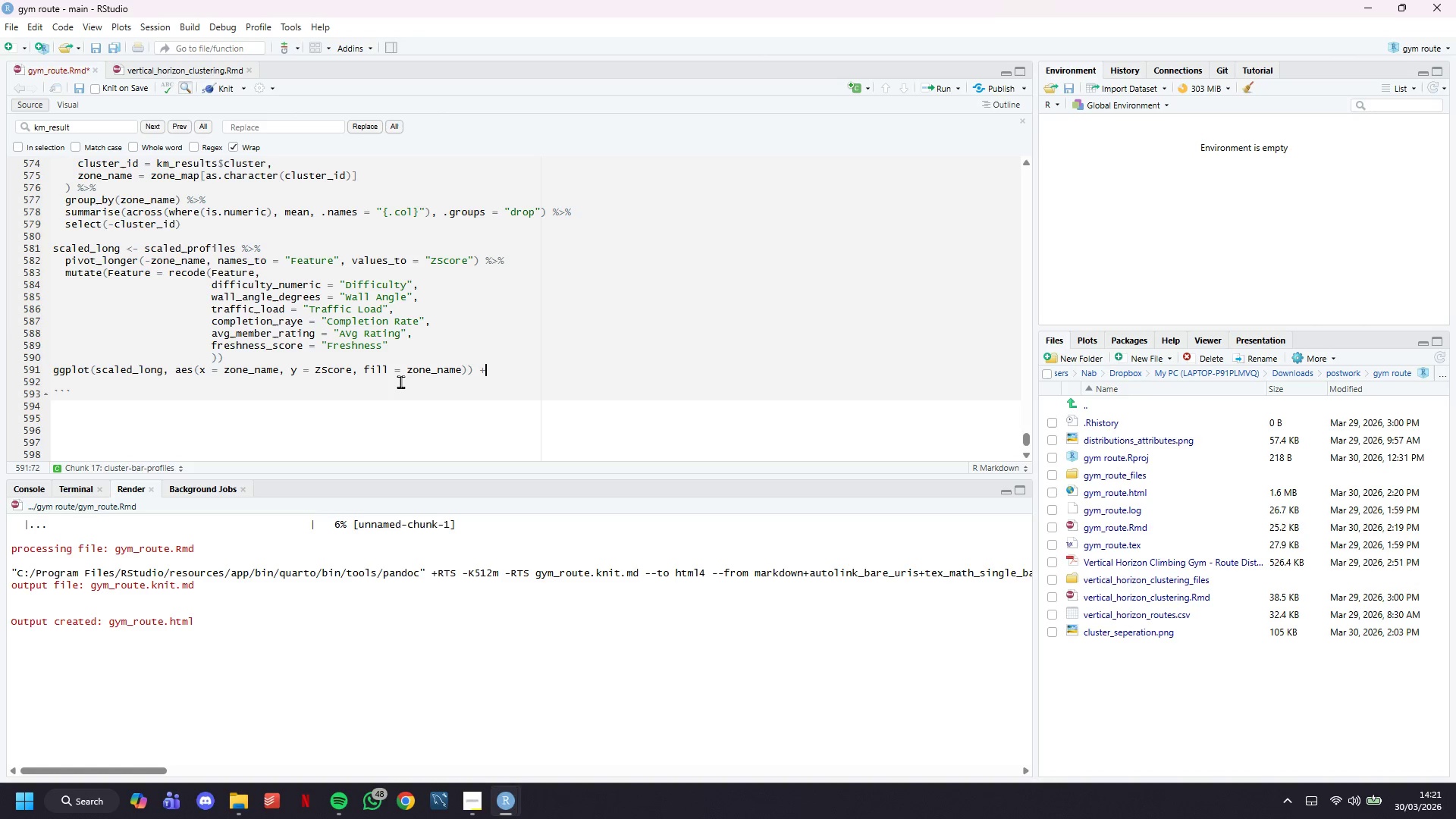 
key(Shift+Equal)
 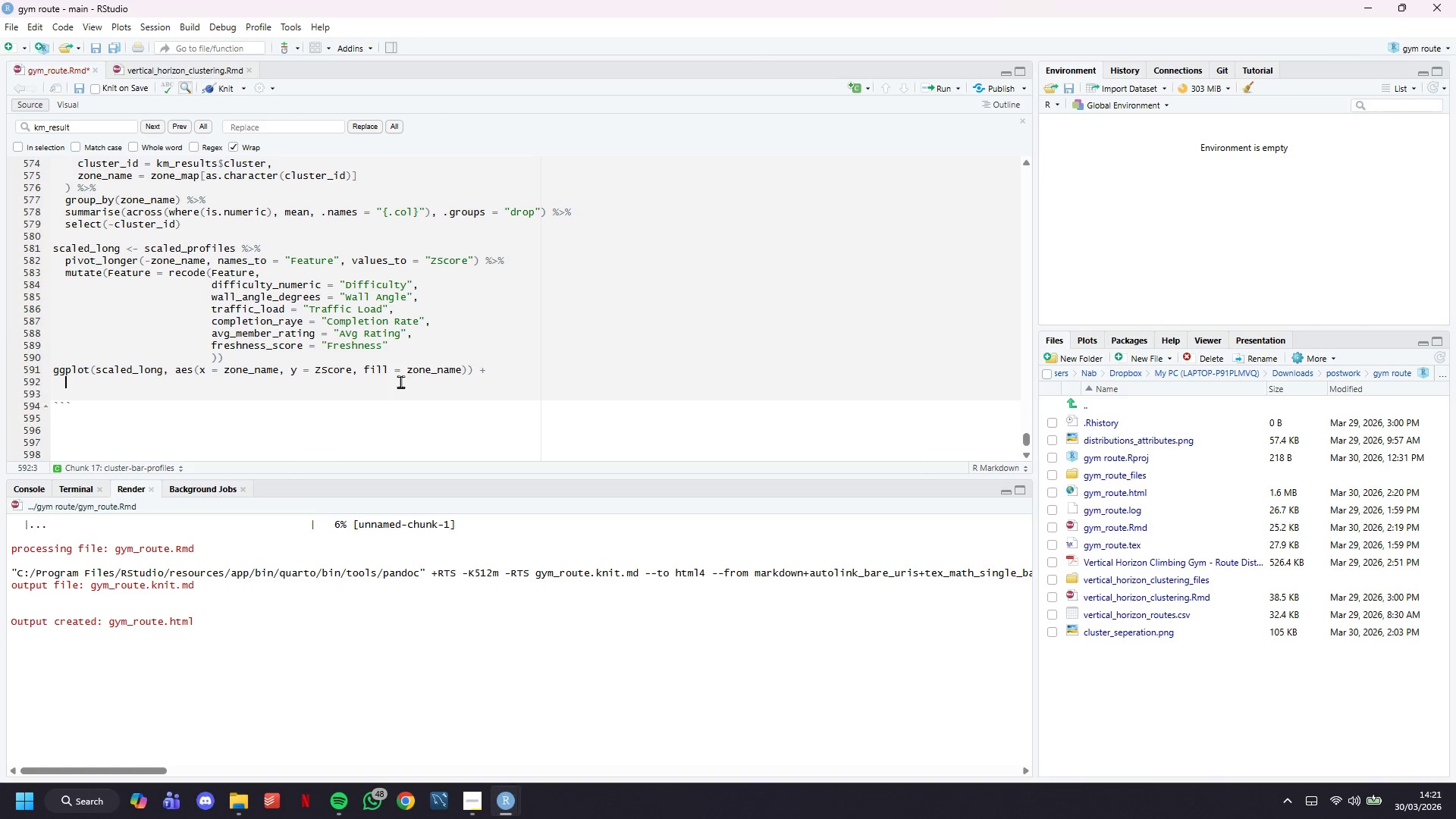 
key(Enter)
 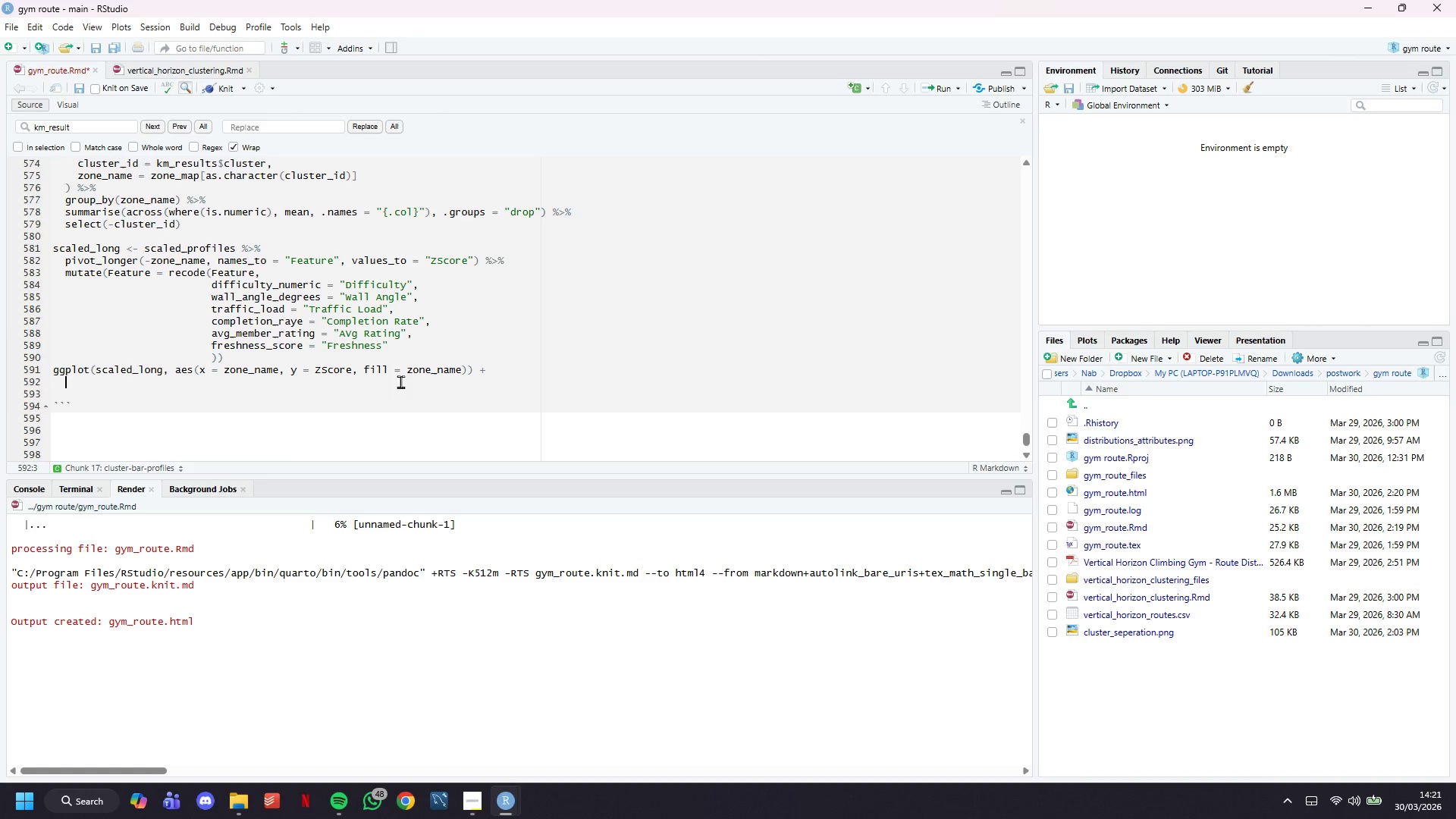 
type(geom_col(width = 0.7, color = "white)
 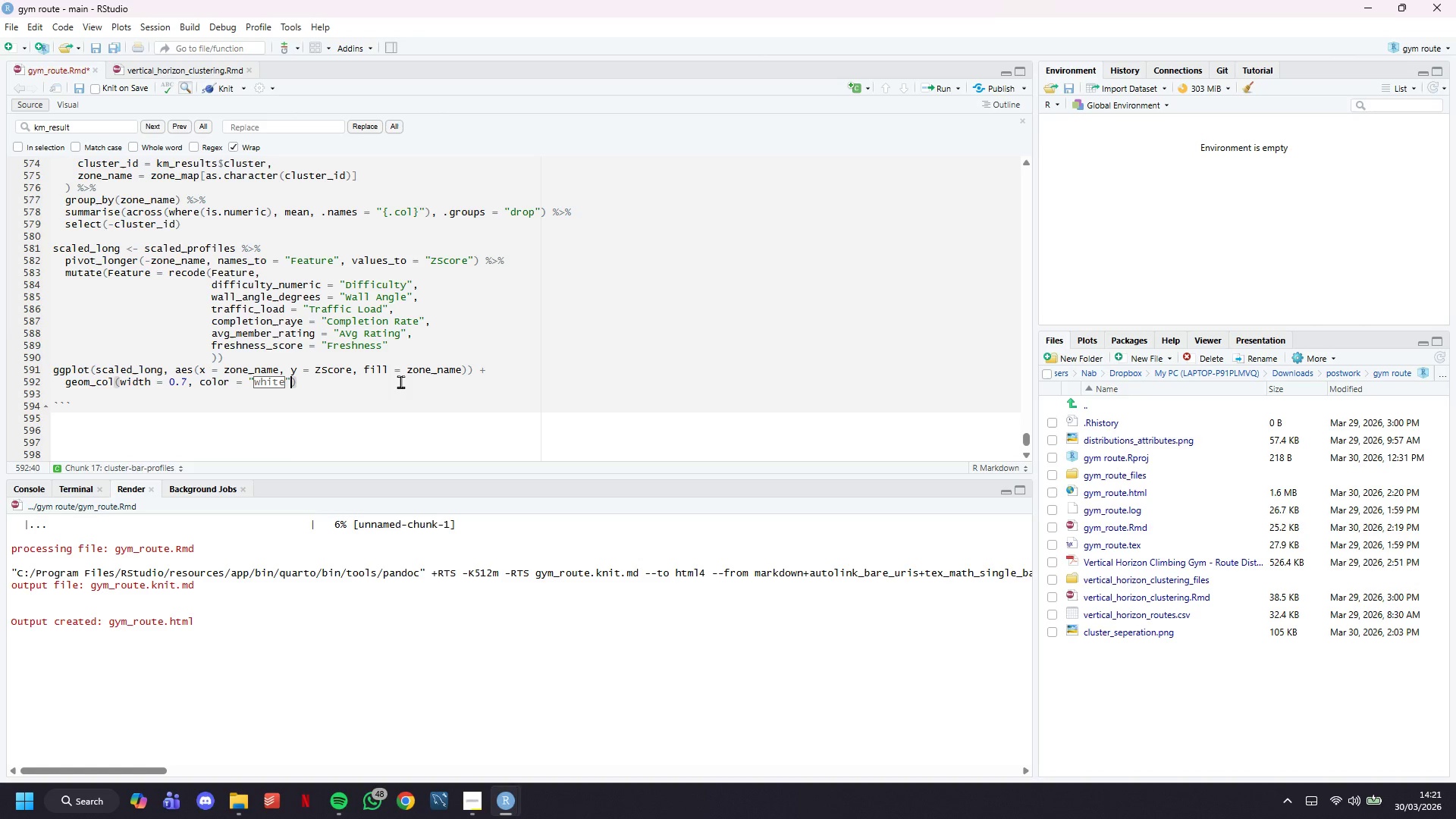 
 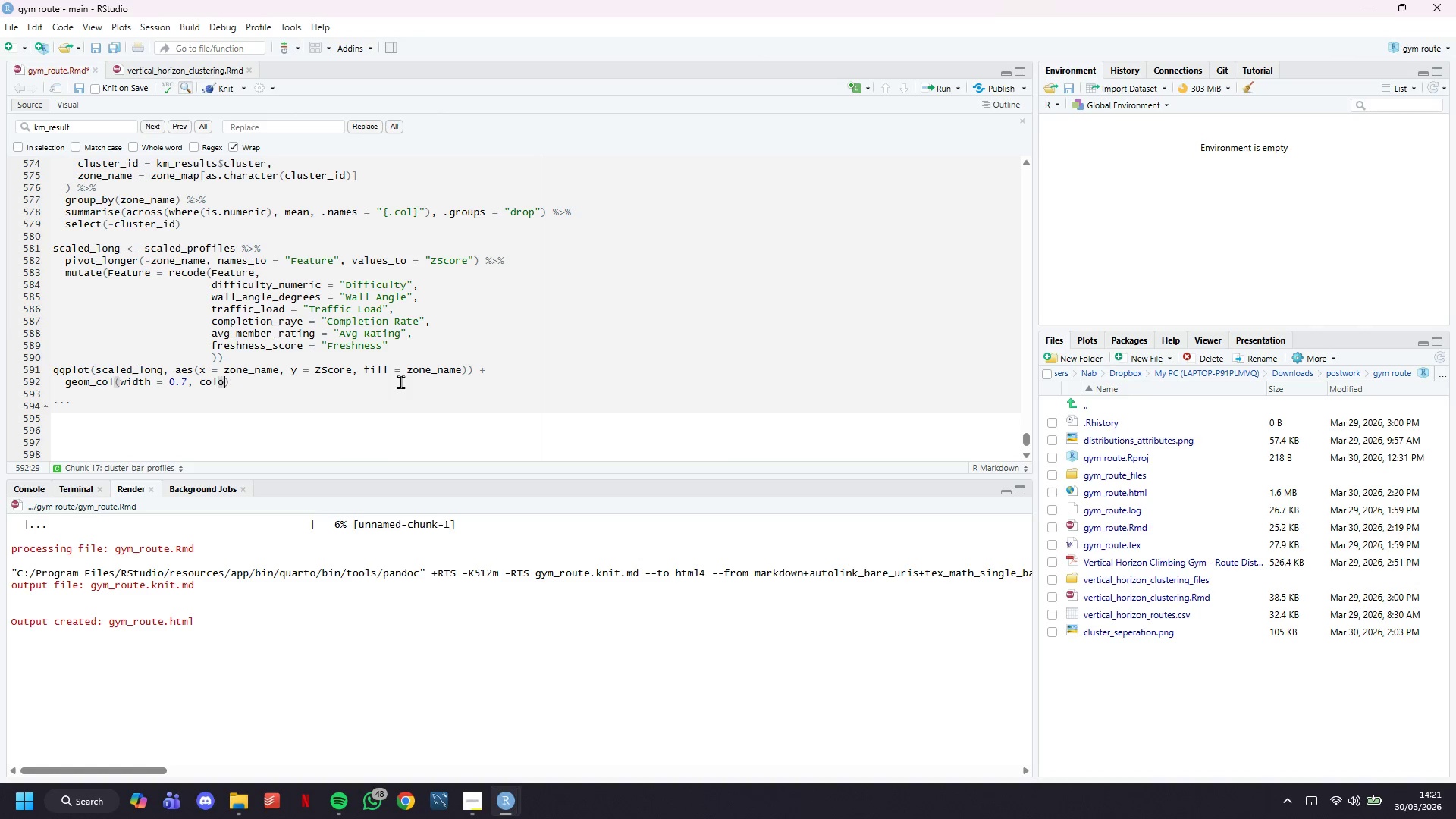 
key(ArrowRight)
 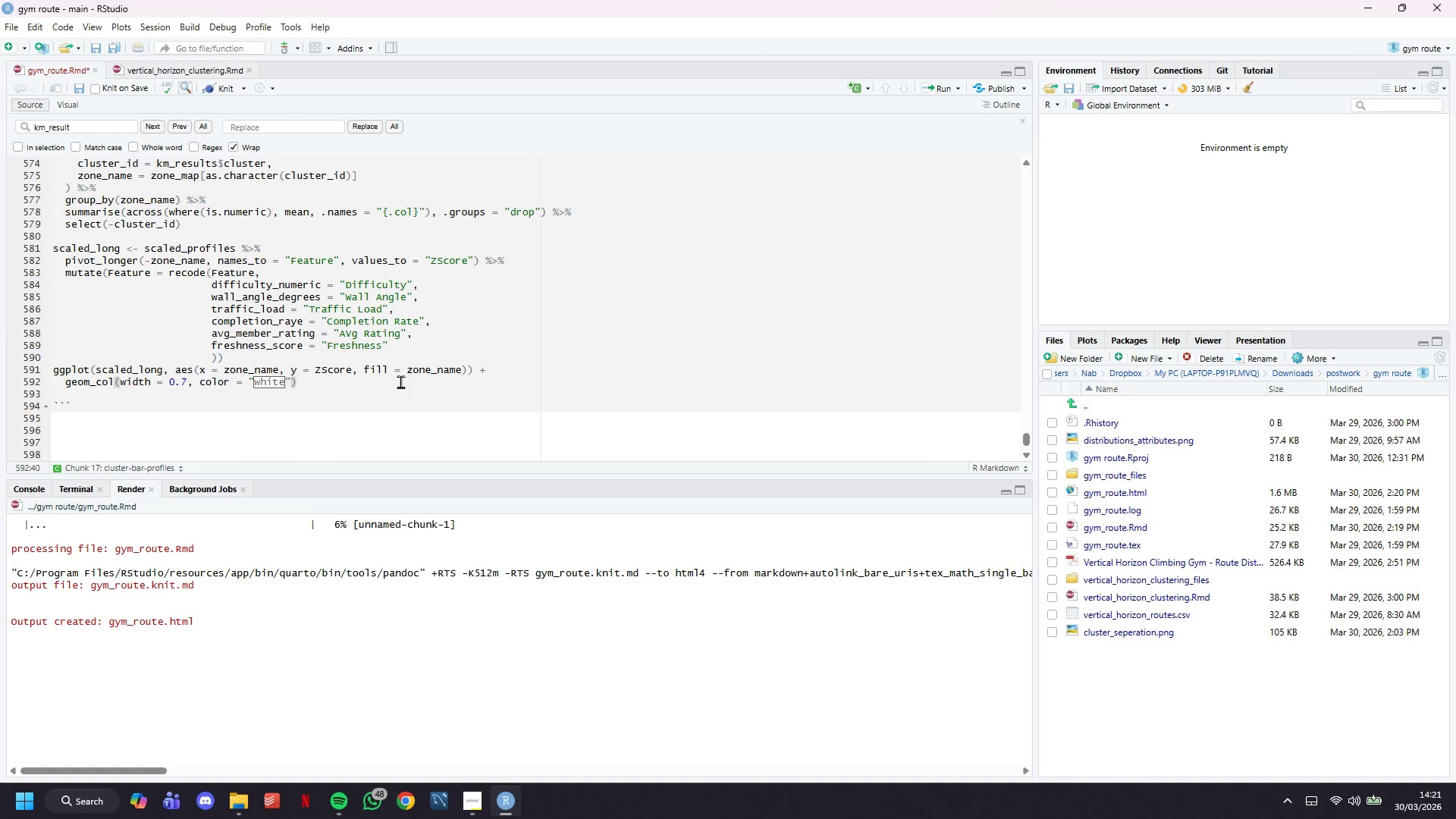 
type(, linewidth = 0.3)
 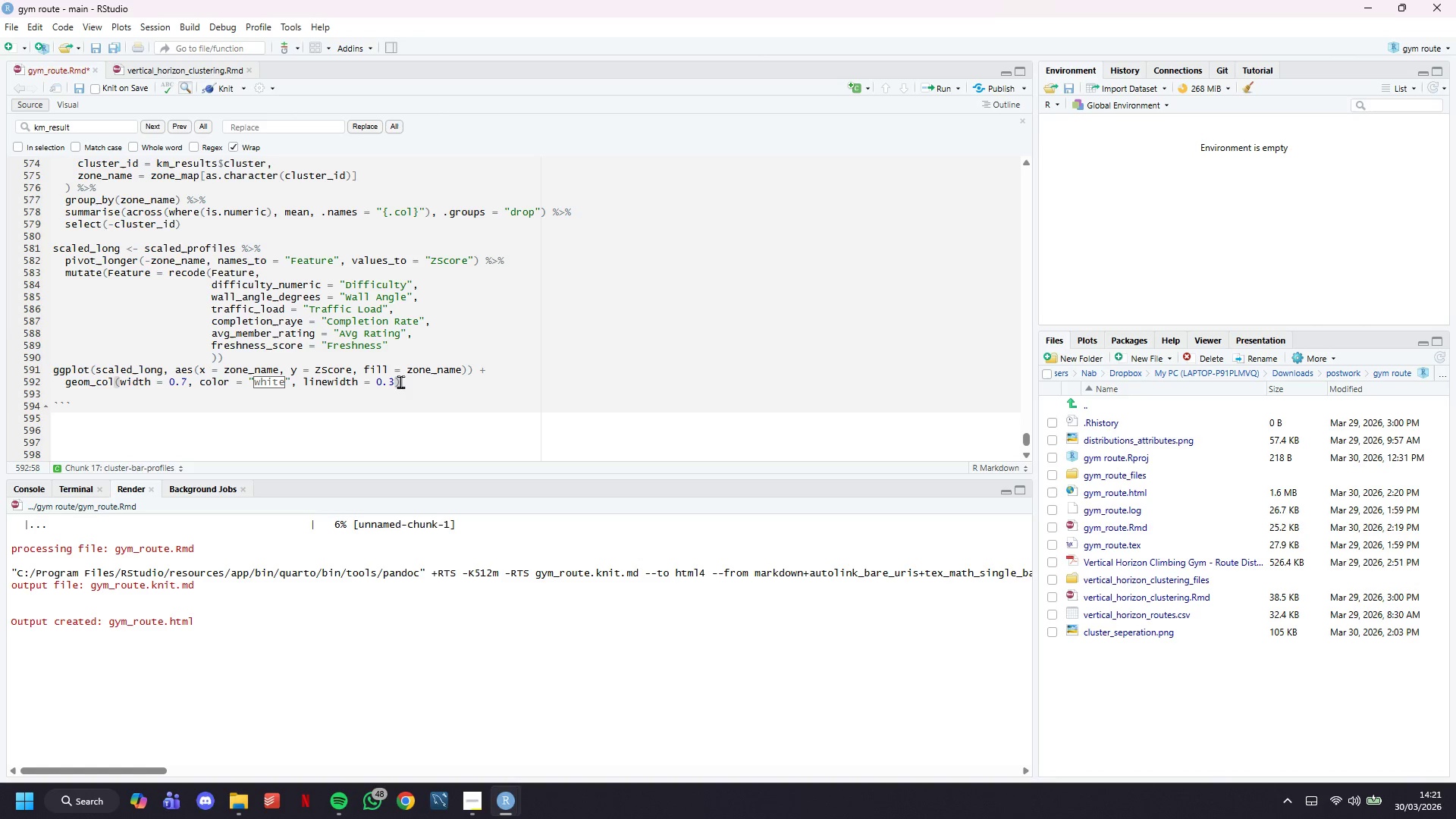 
key(ArrowRight)
 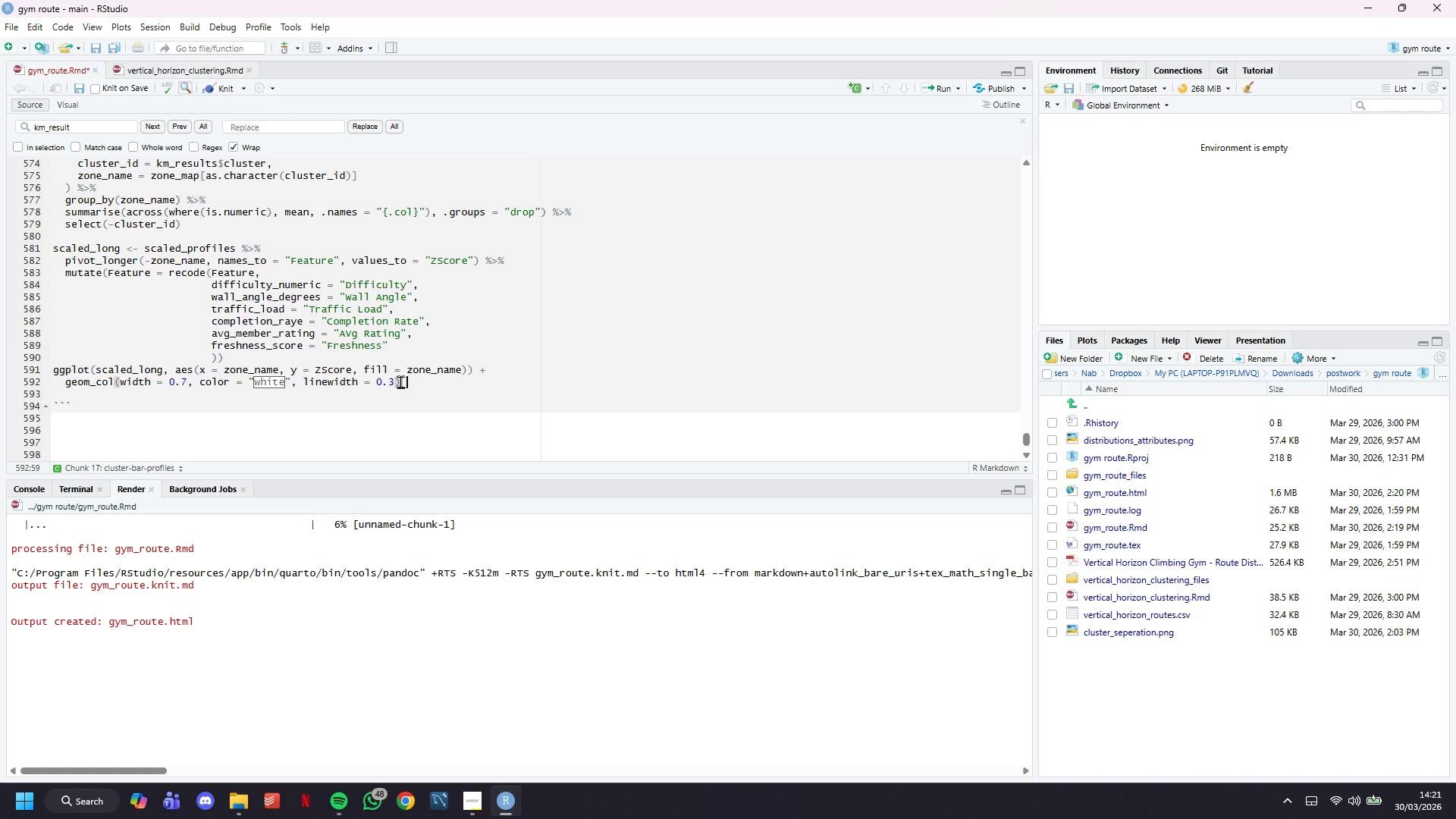 
key(Space)
 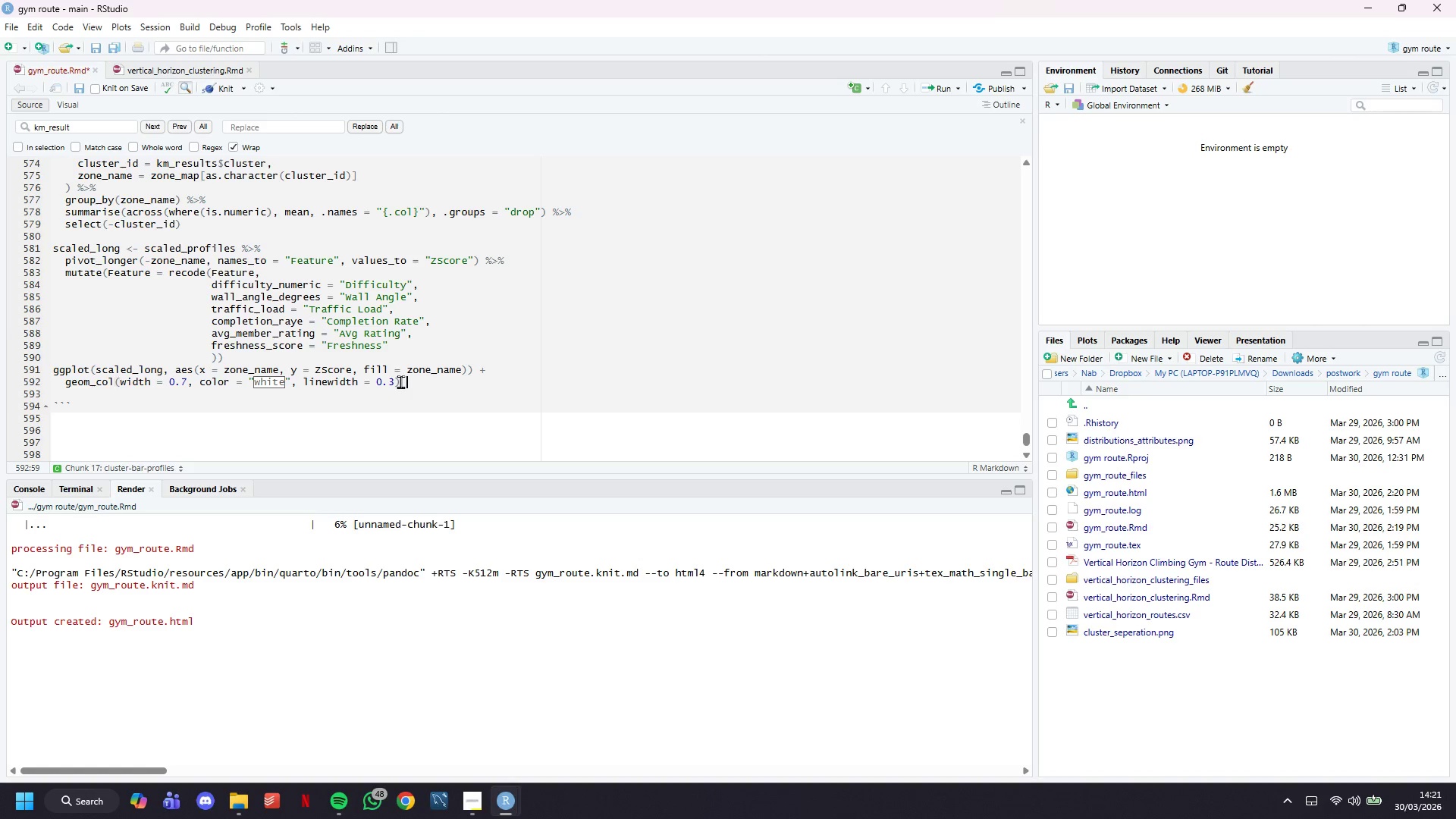 
key(Shift+Equal)
 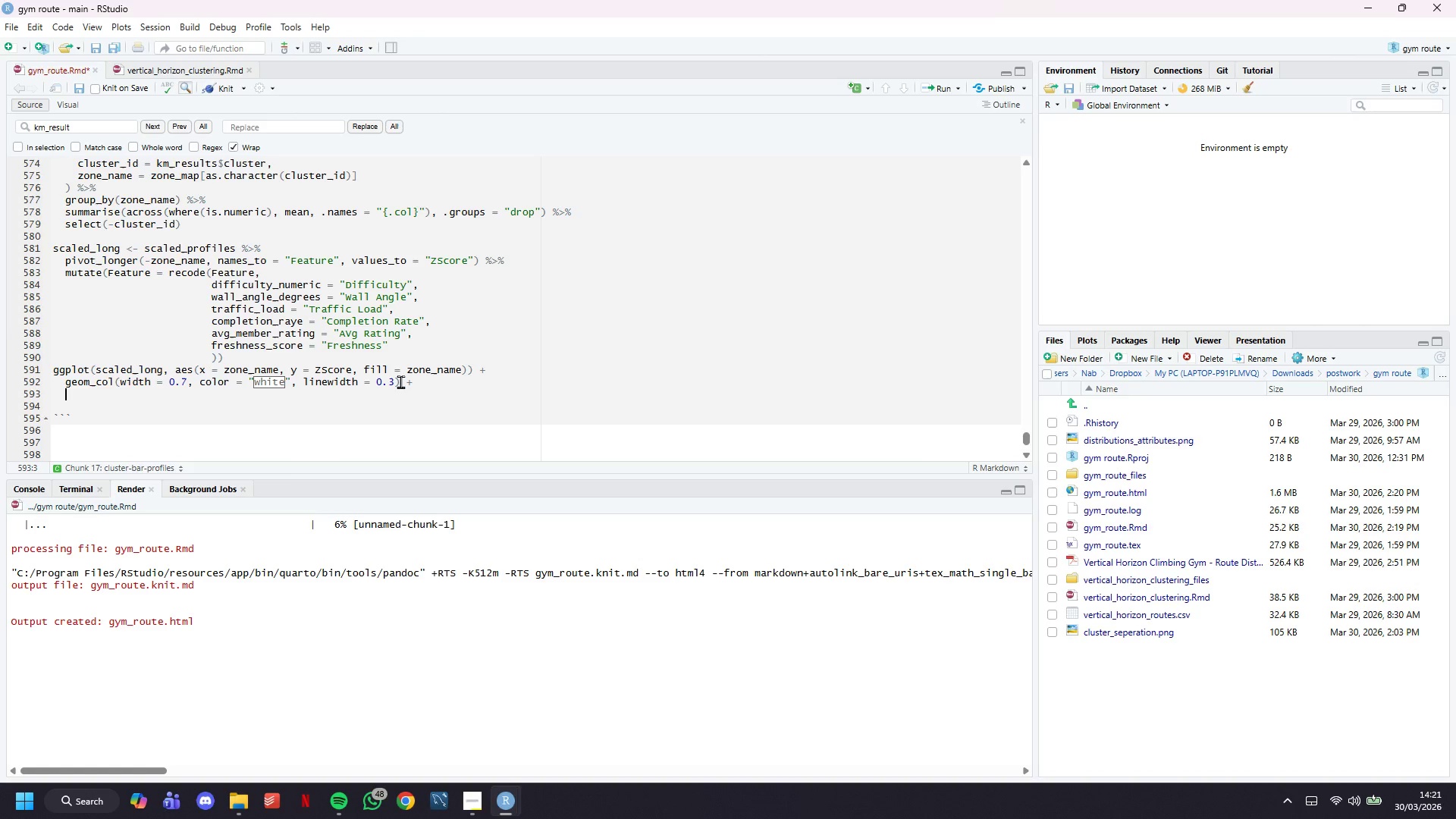 
key(Enter)
 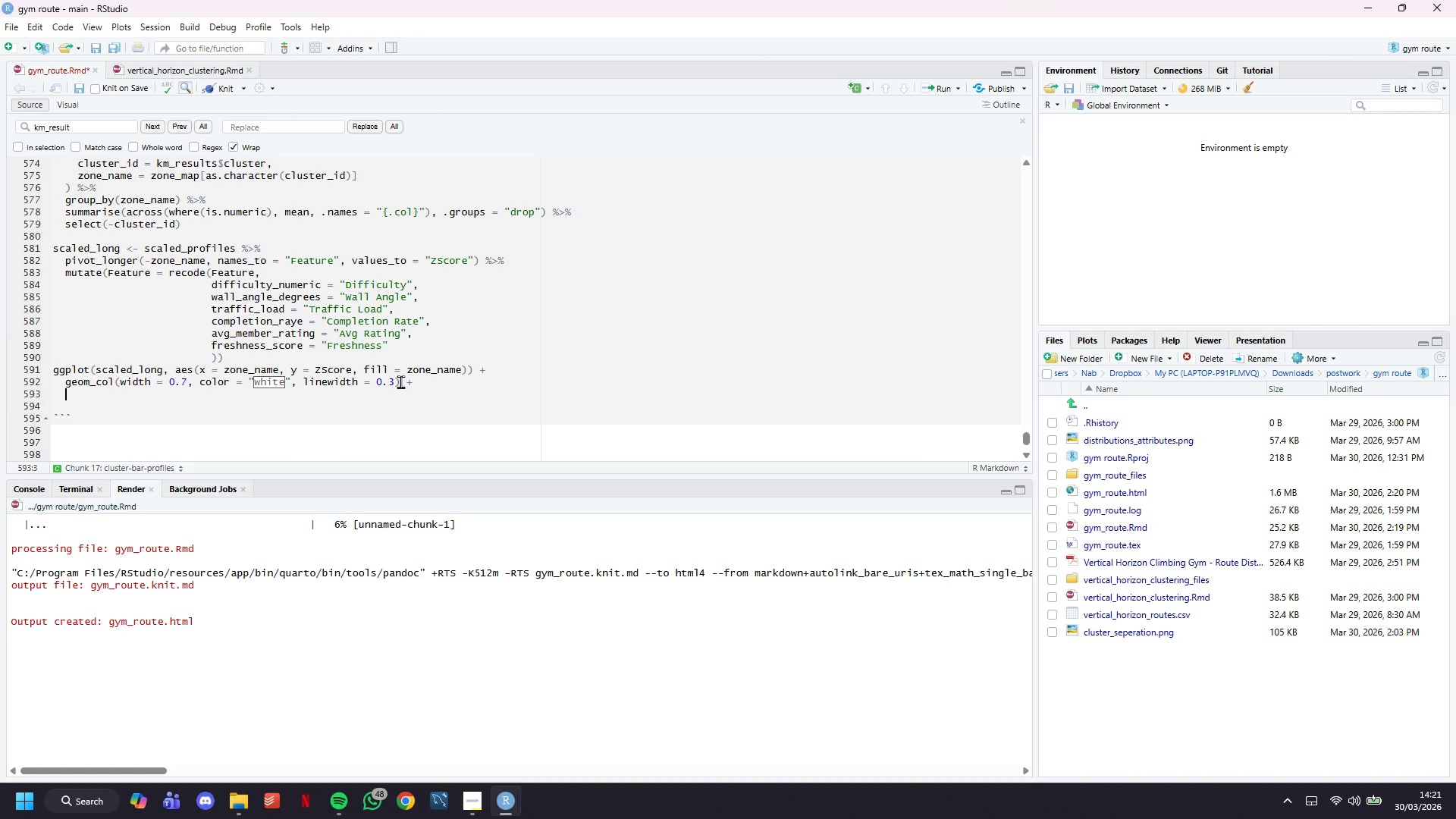 
type(geom_hline()
 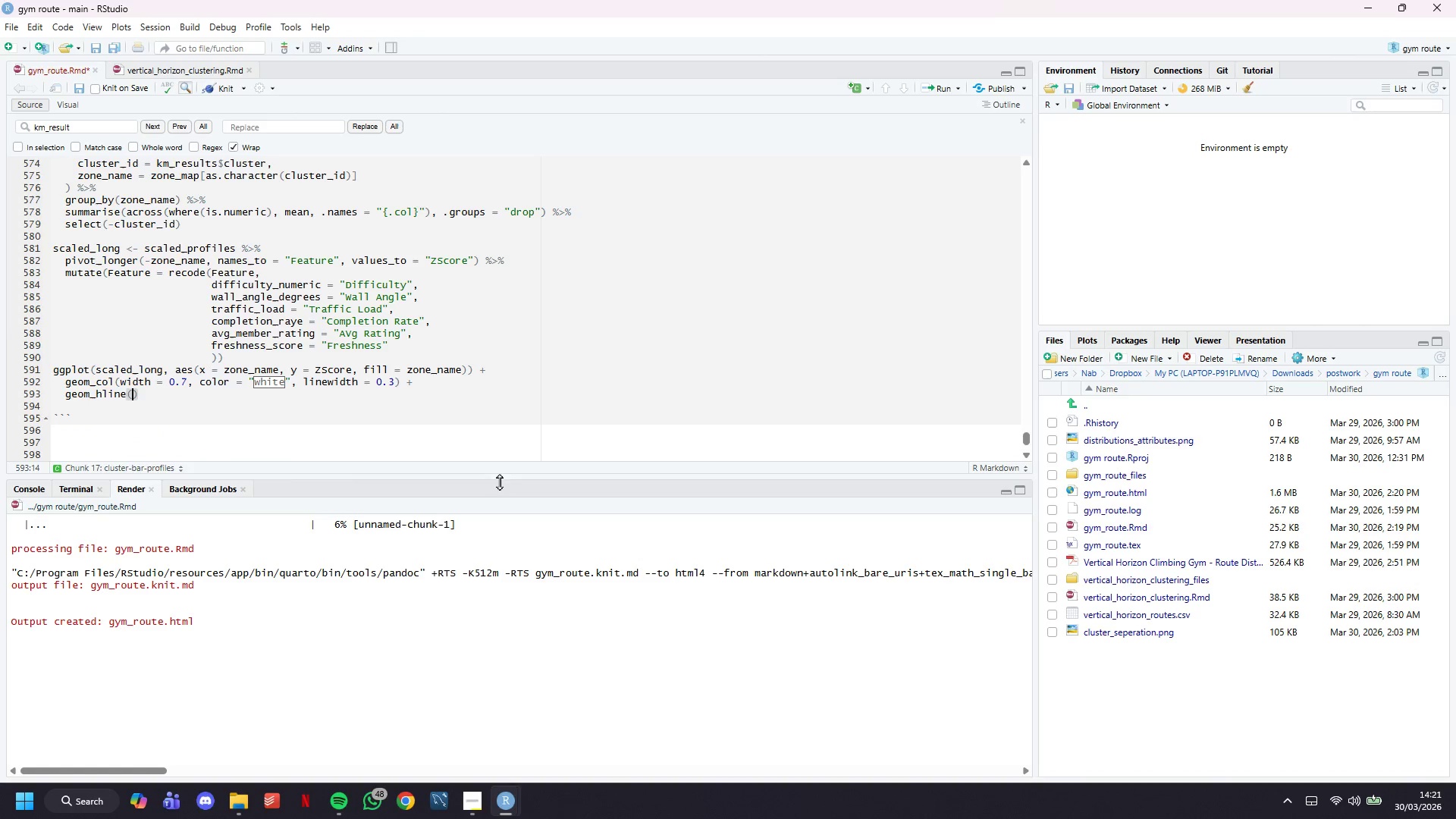 
mouse_move([469, 793])
 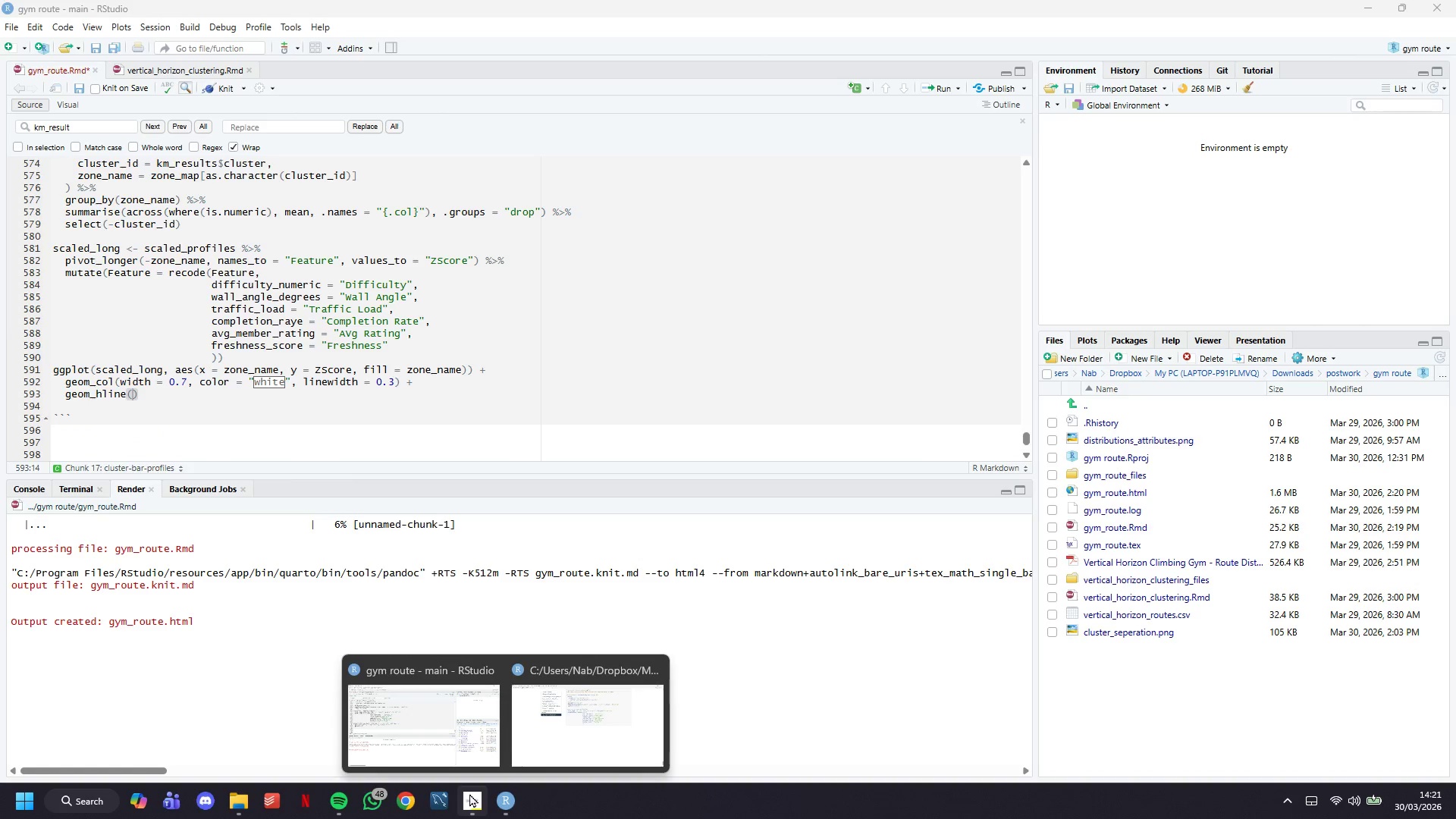 
left_click([469, 793])